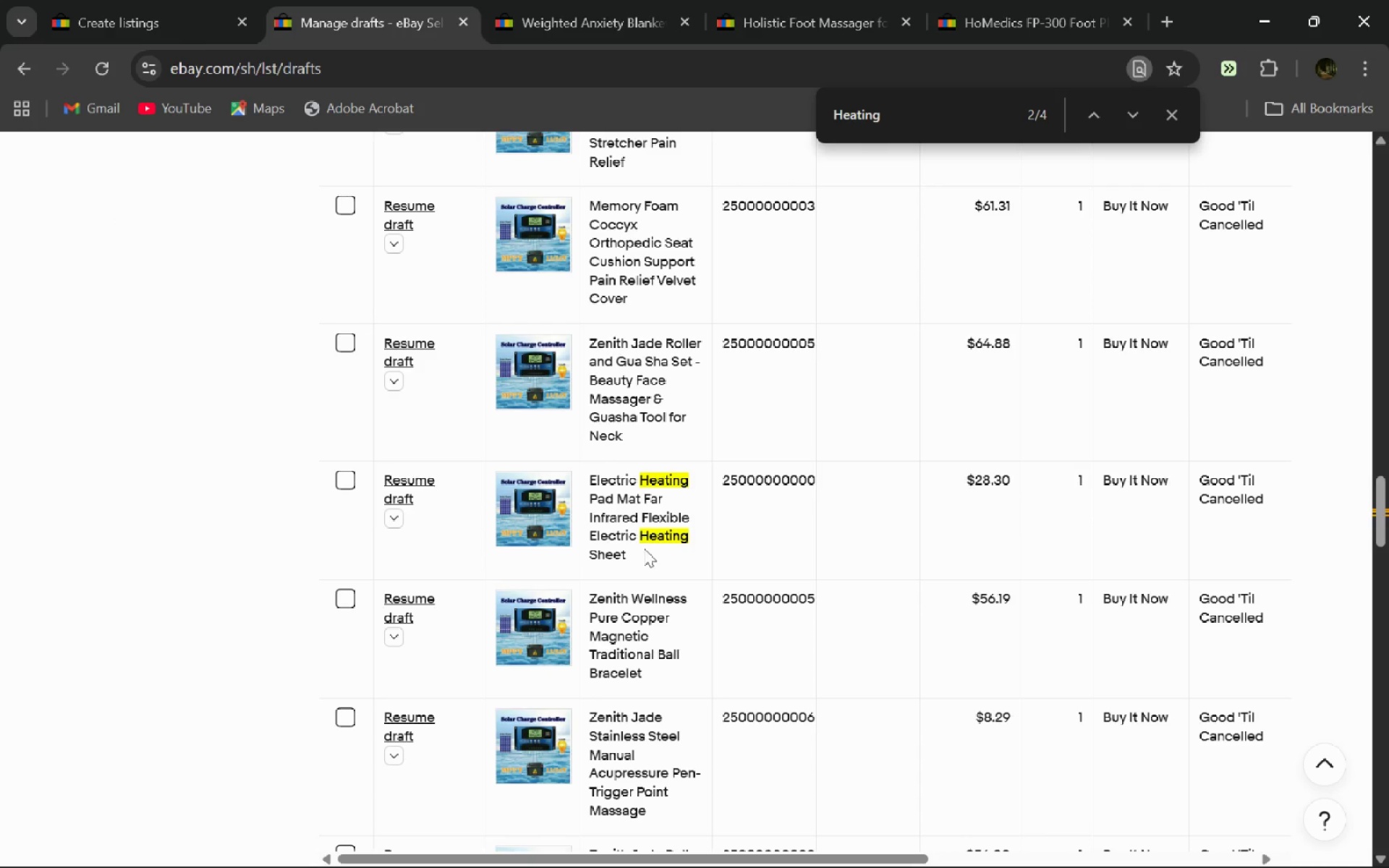 
left_click_drag(start_coordinate=[641, 554], to_coordinate=[583, 474])
 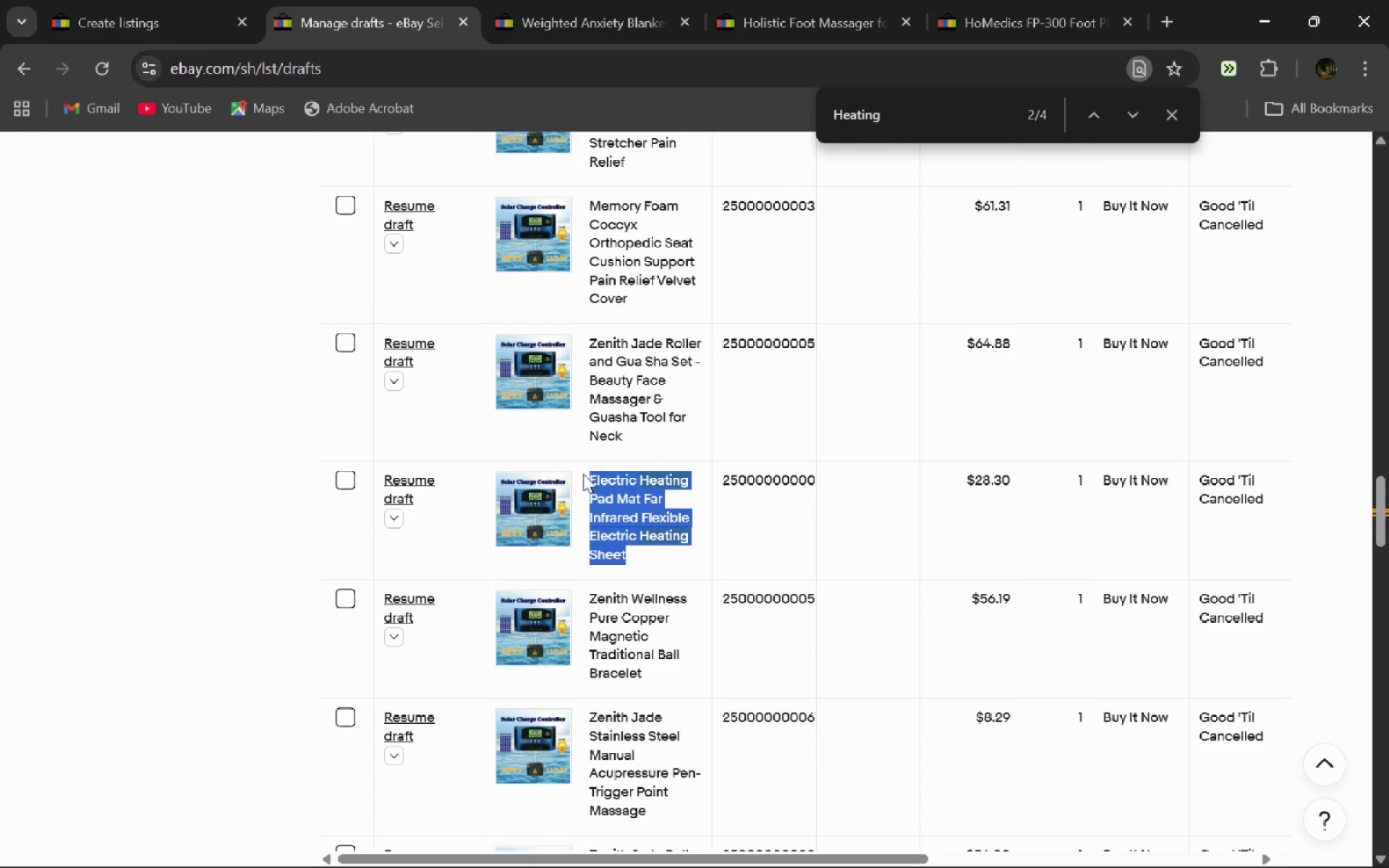 
key(Control+C)
 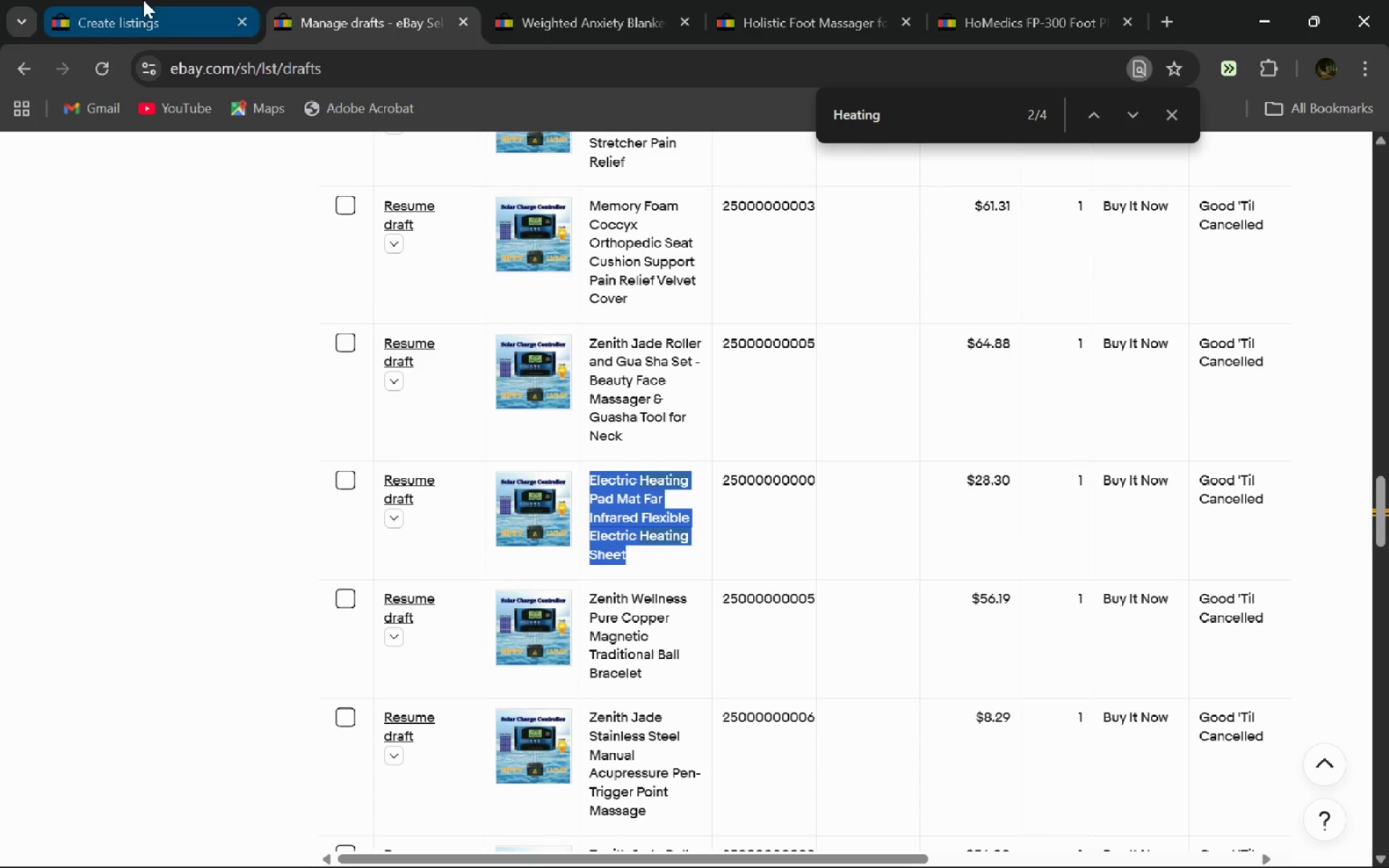 
left_click([143, 0])
 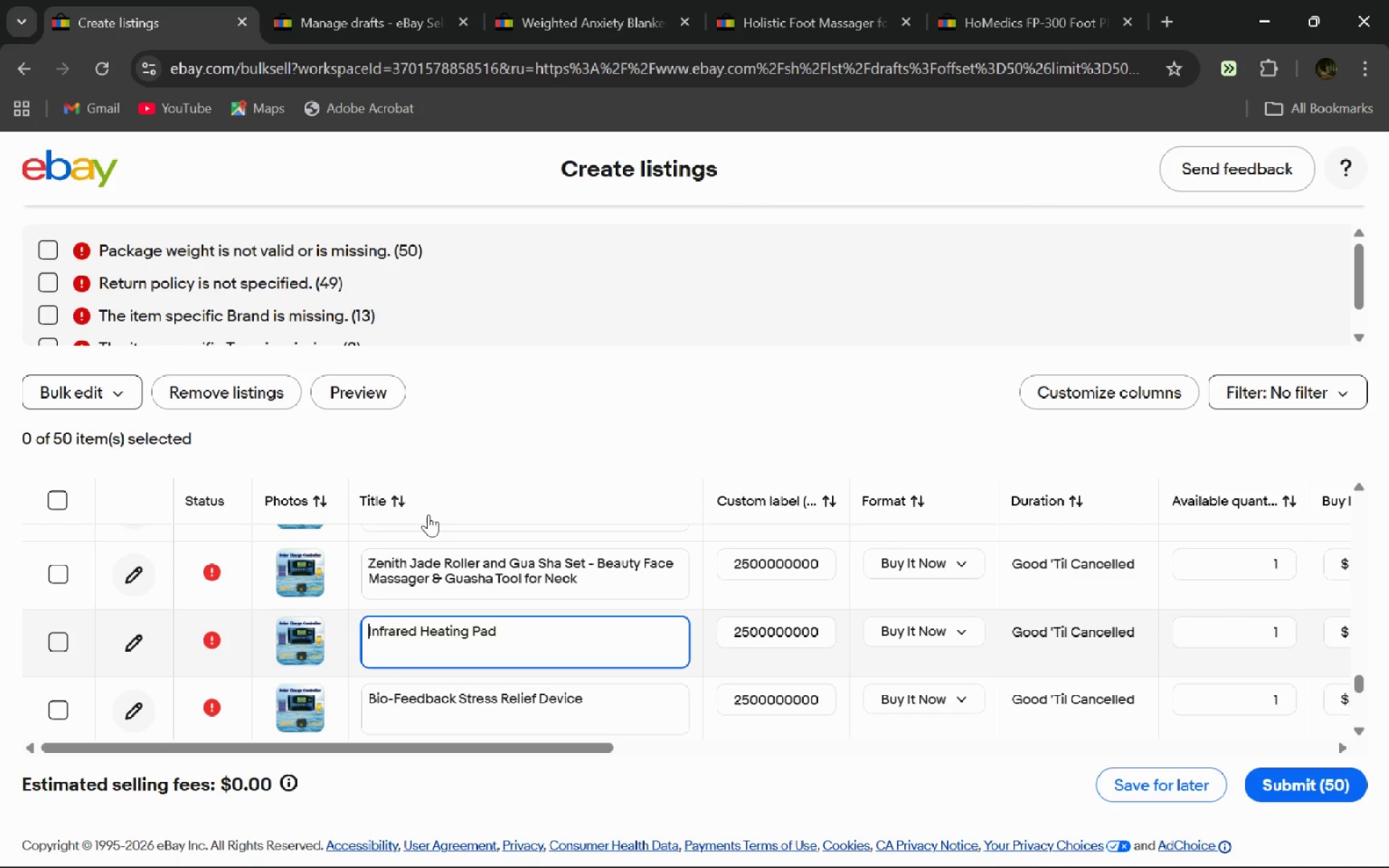 
key(Control+A)
 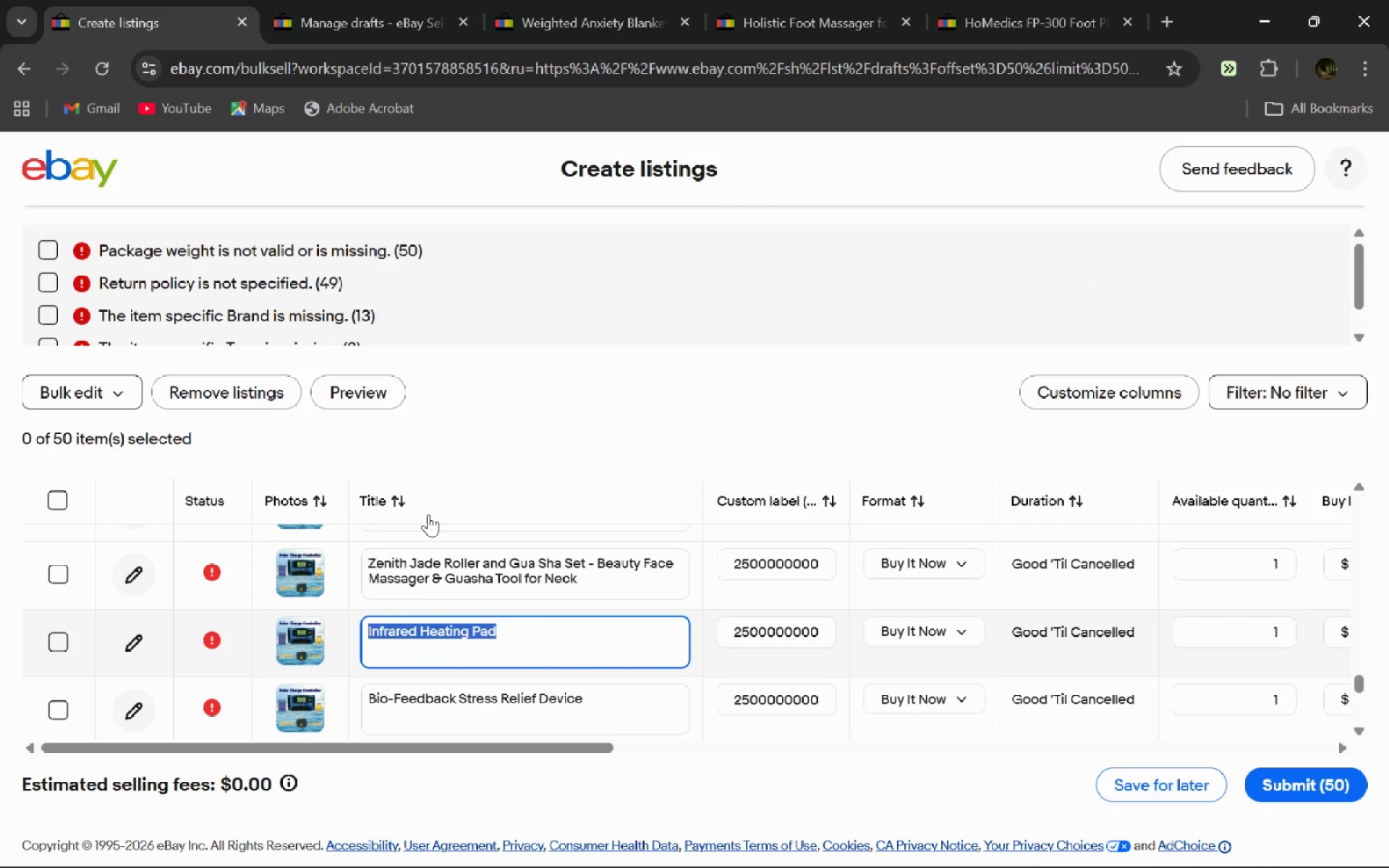 
key(Control+V)
 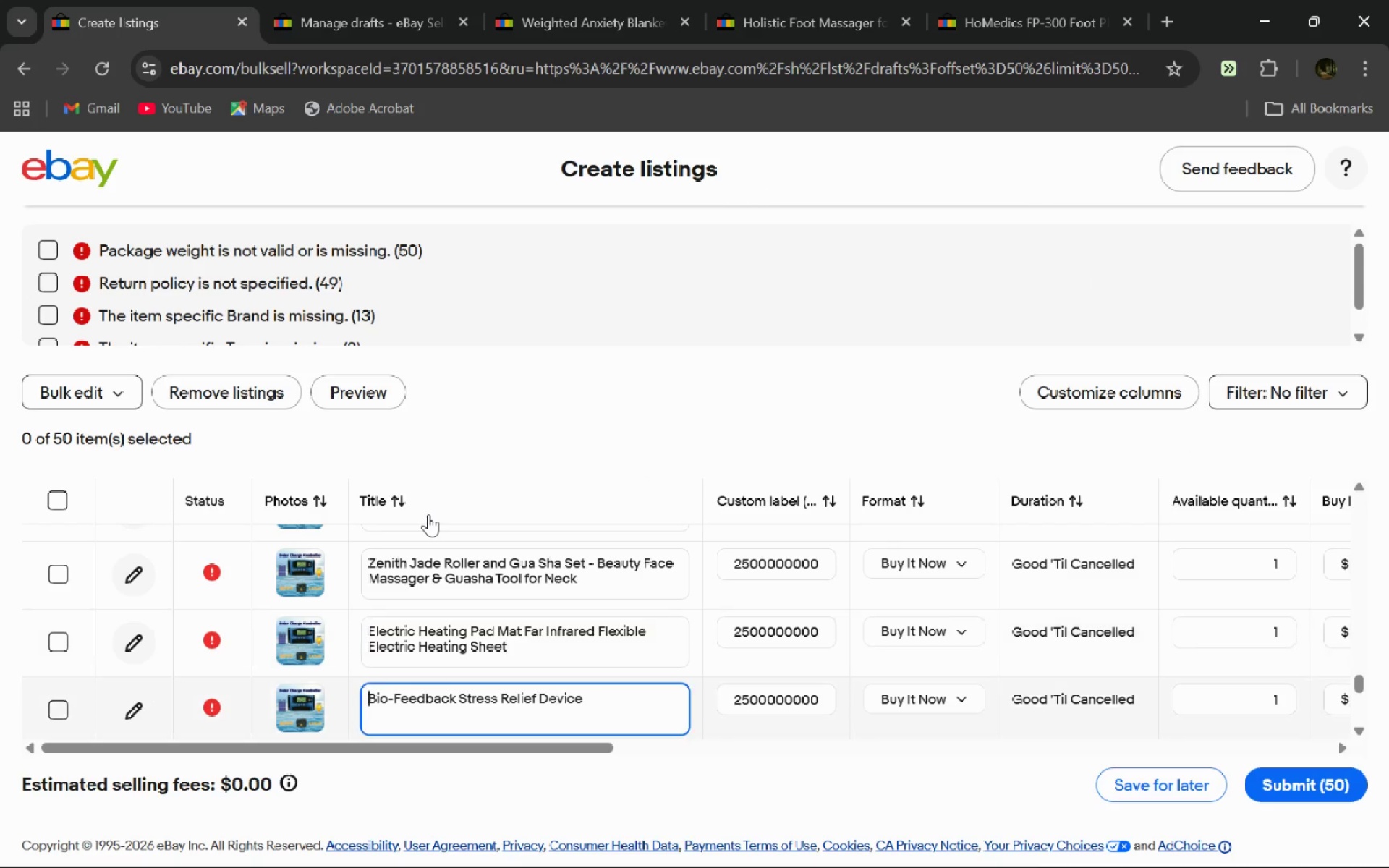 
key(Enter)
 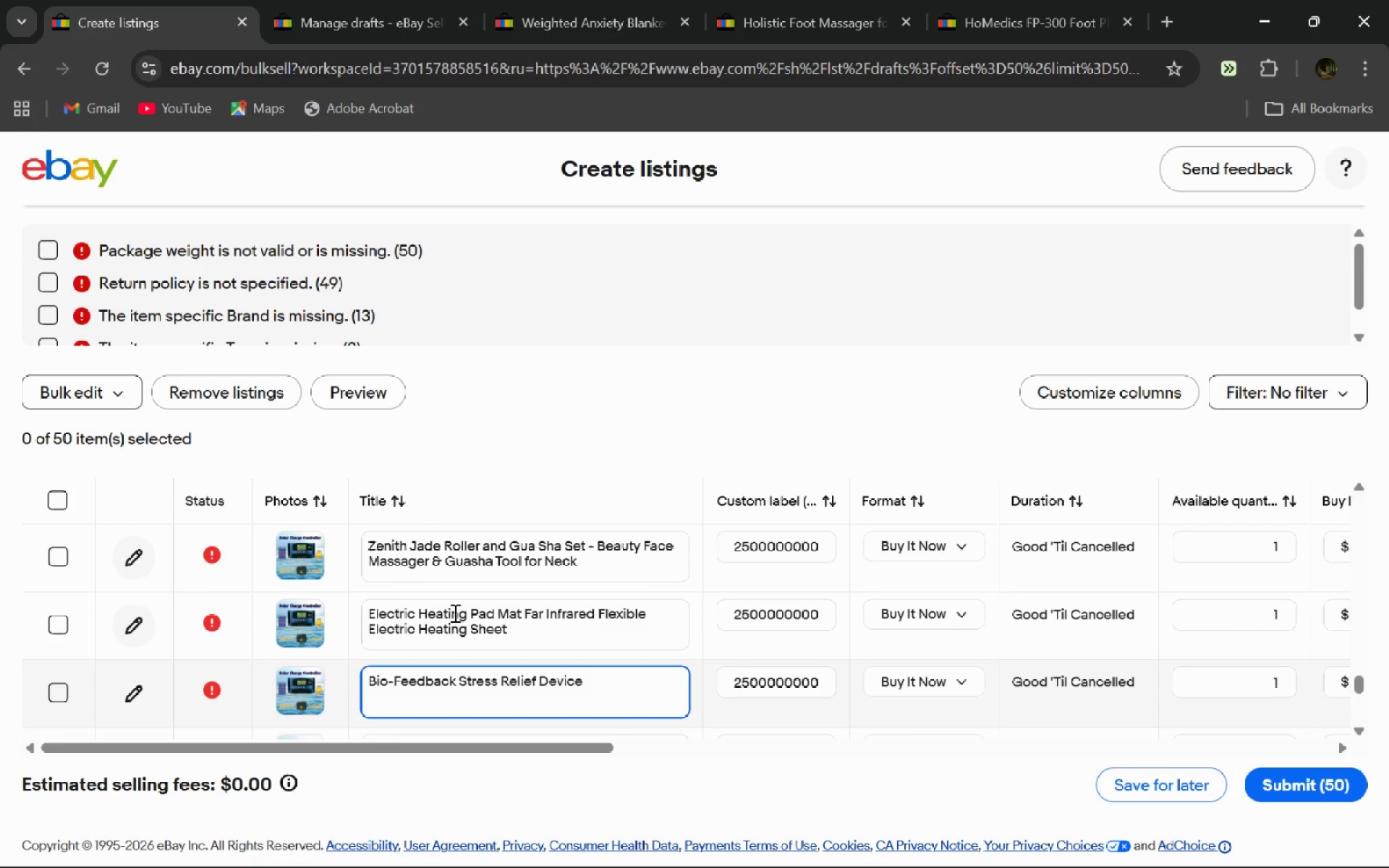 
wait(8.73)
 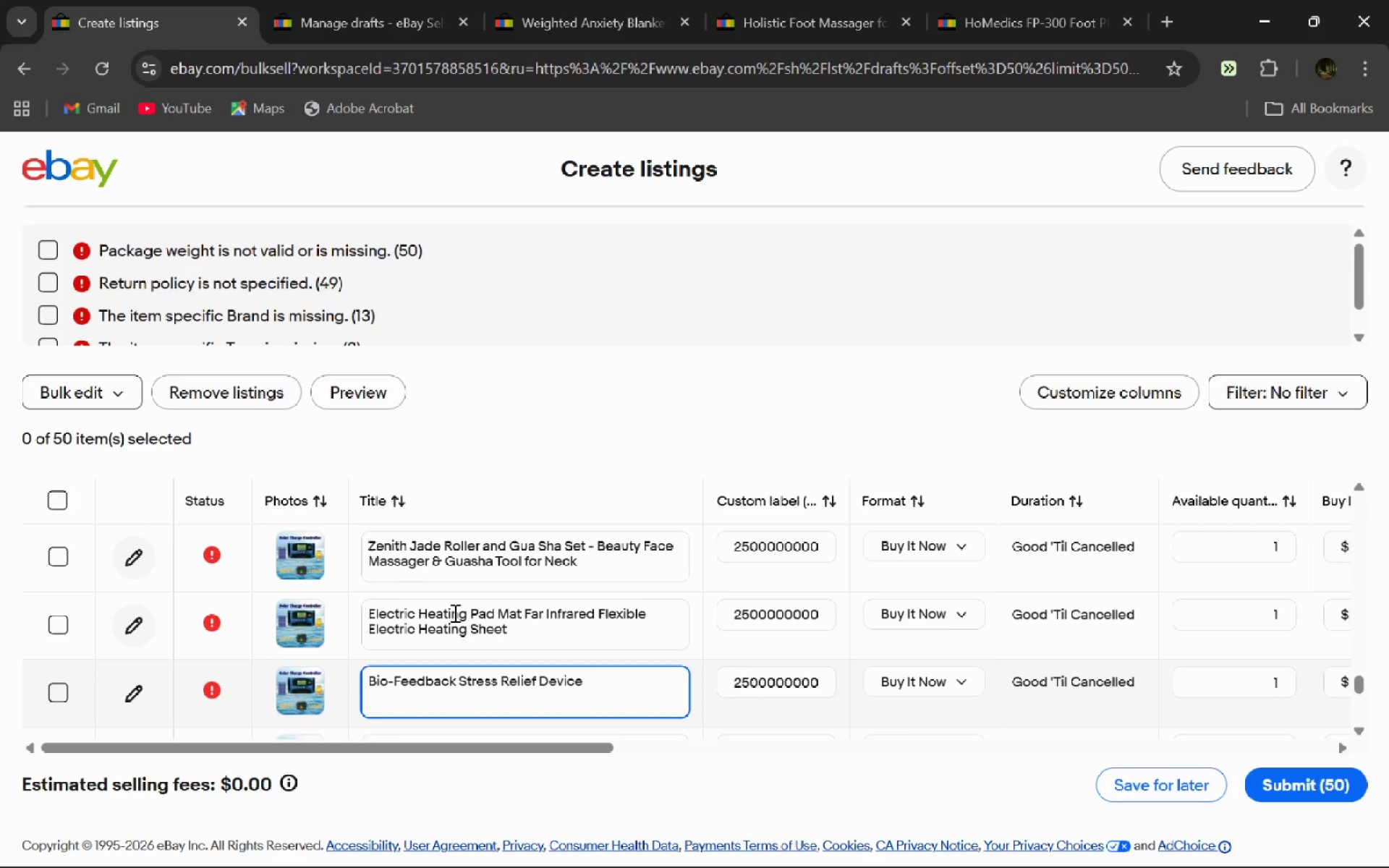 
left_click([358, 0])
 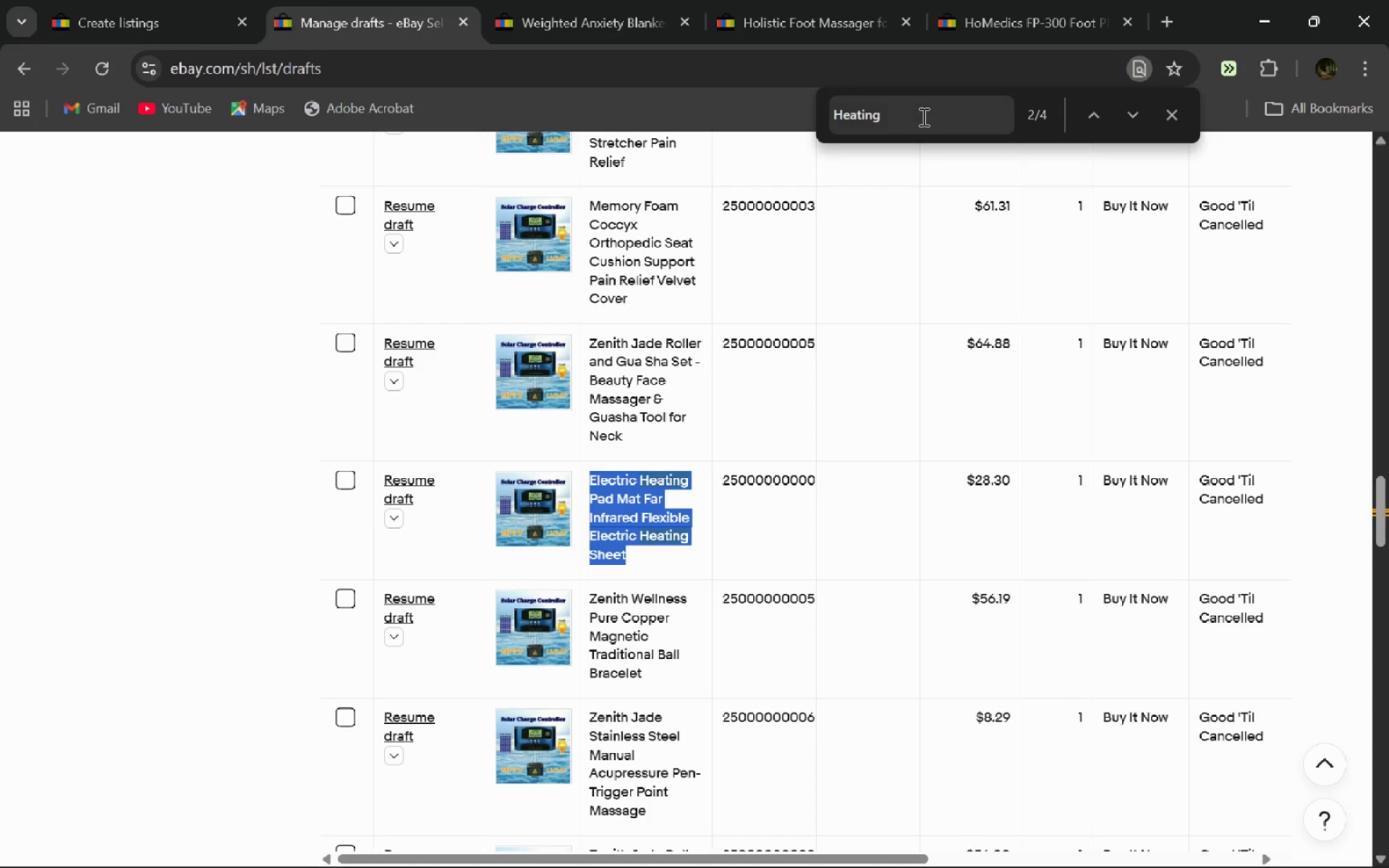 
left_click_drag(start_coordinate=[923, 117], to_coordinate=[835, 103])
 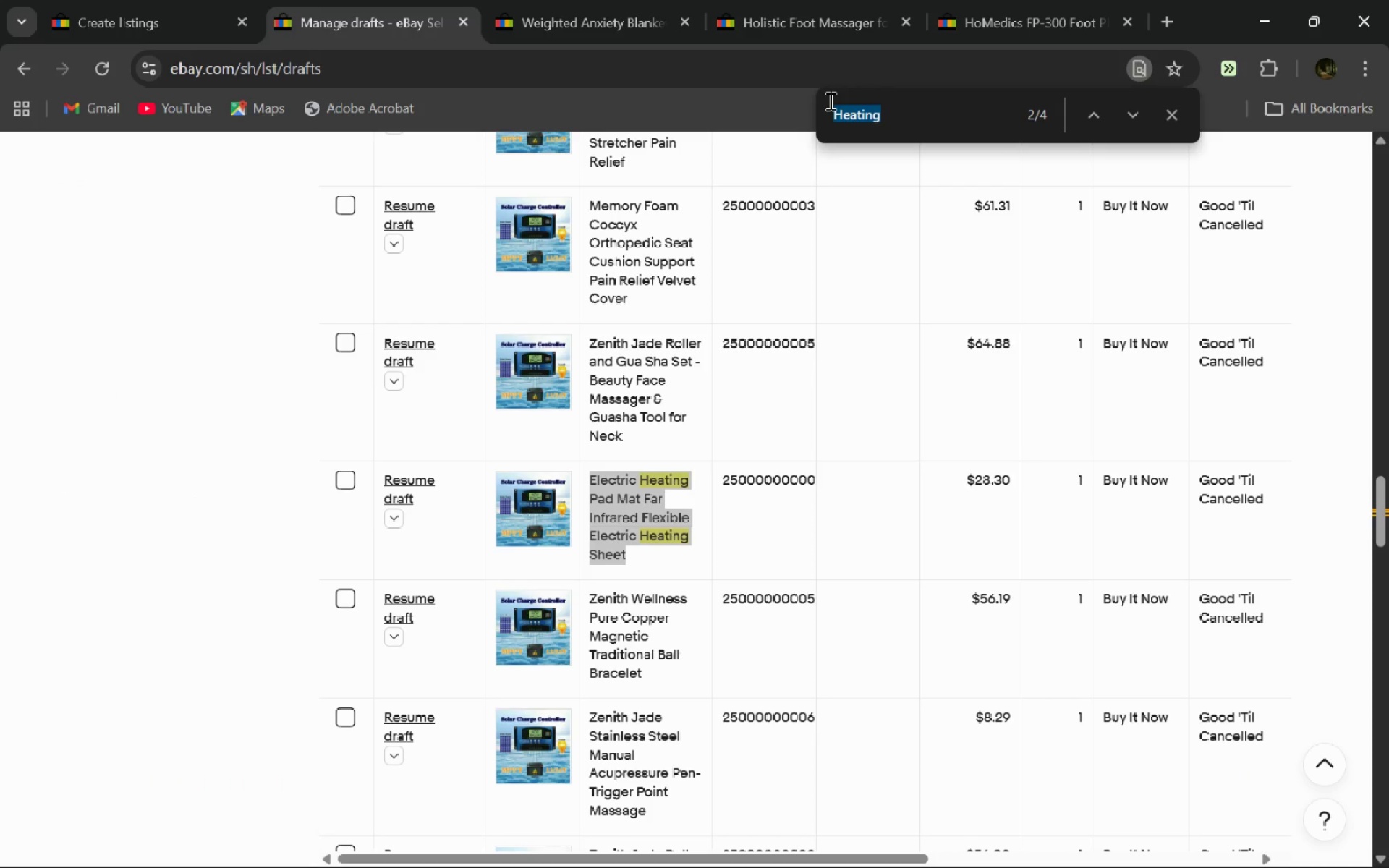 
type(Bio)
 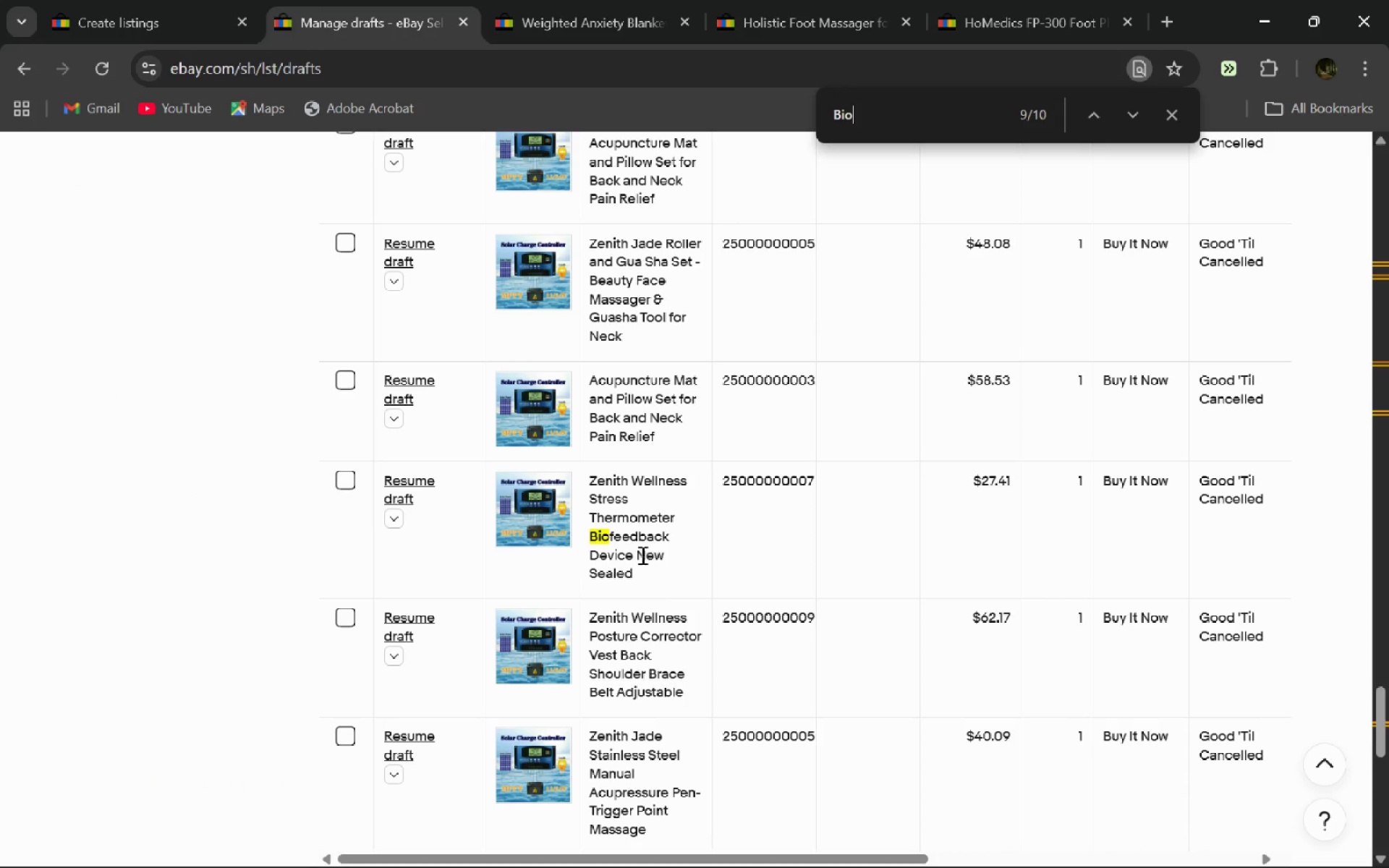 
left_click_drag(start_coordinate=[637, 566], to_coordinate=[580, 482])
 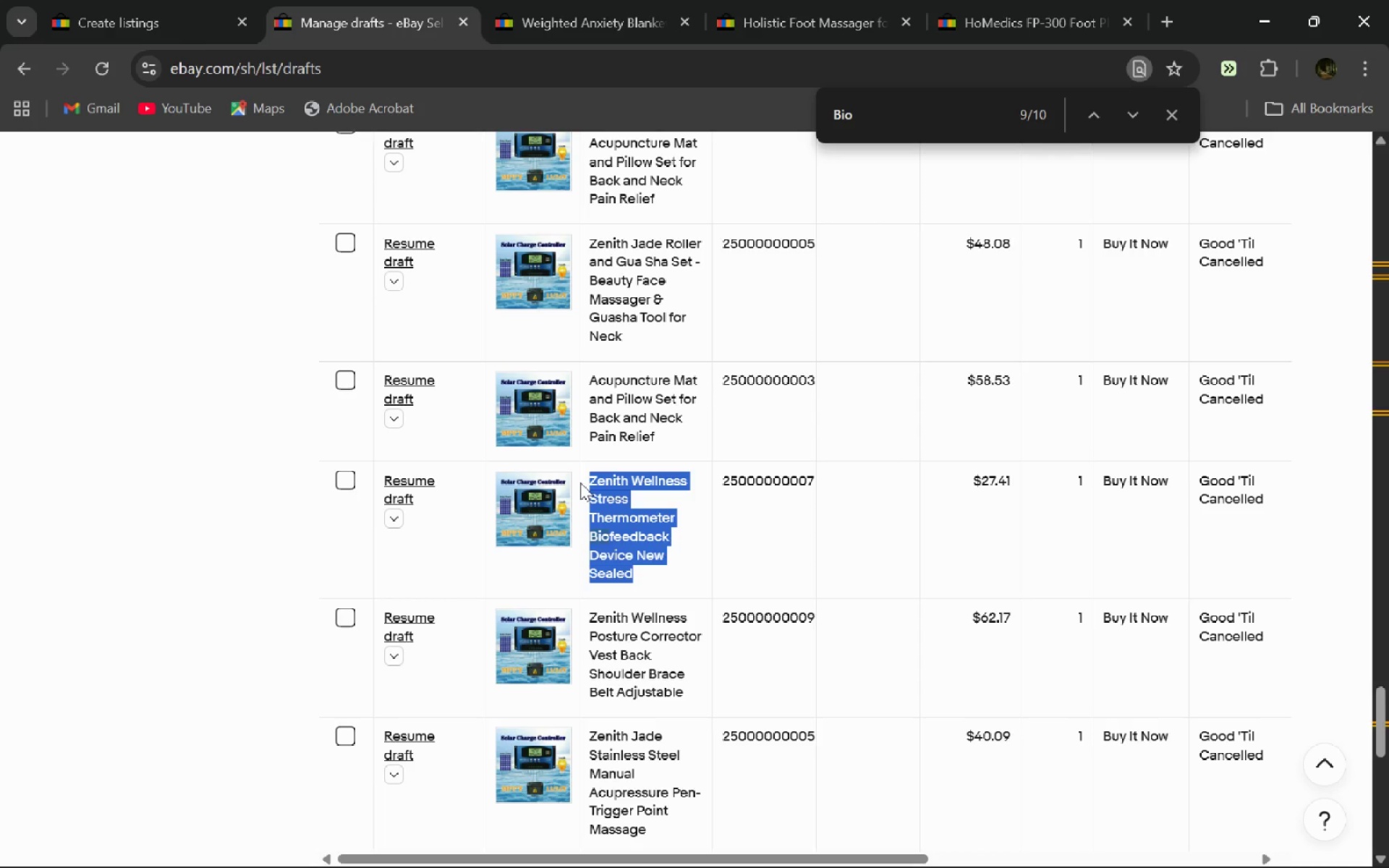 
key(Control+C)
 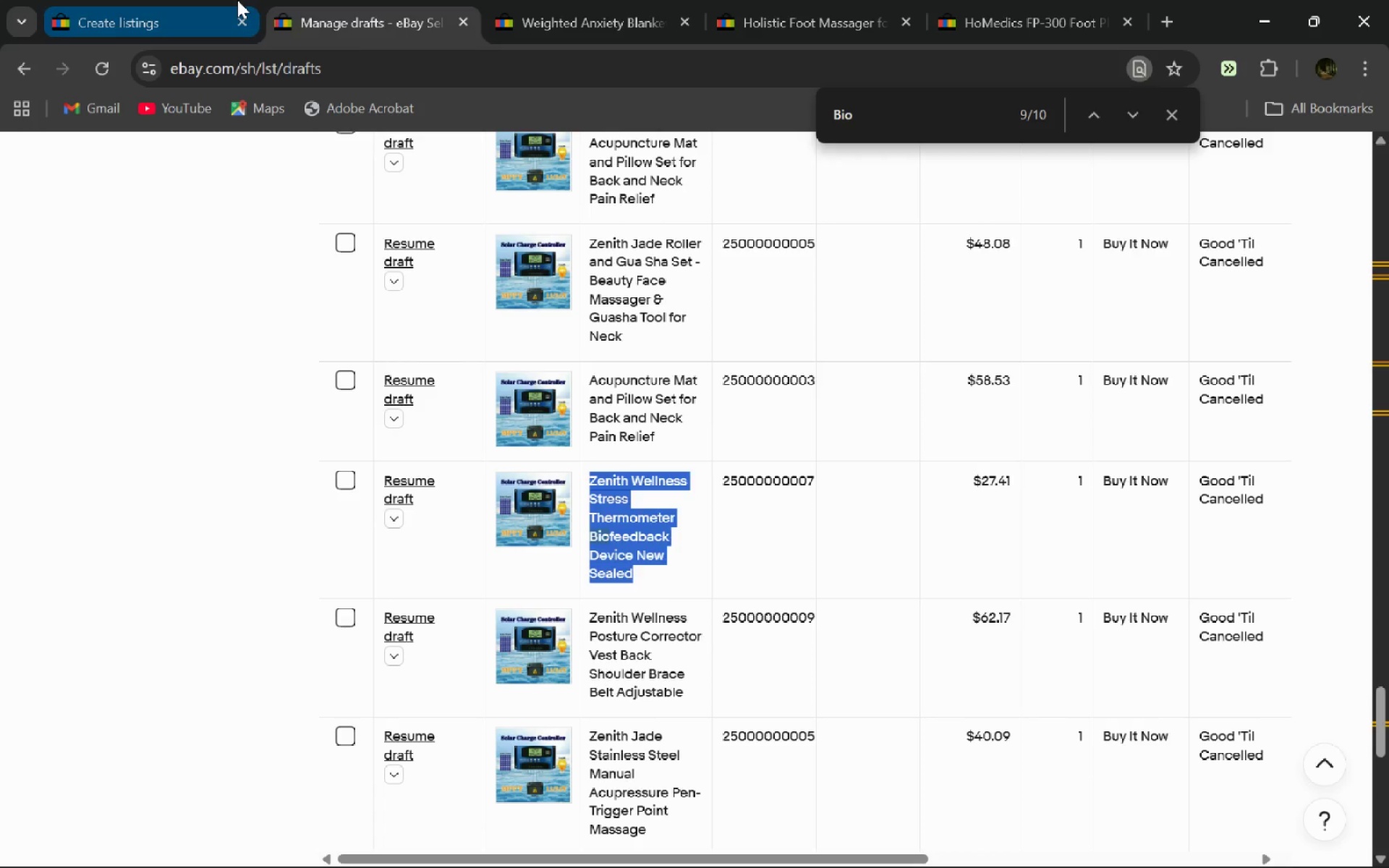 
left_click([237, 0])
 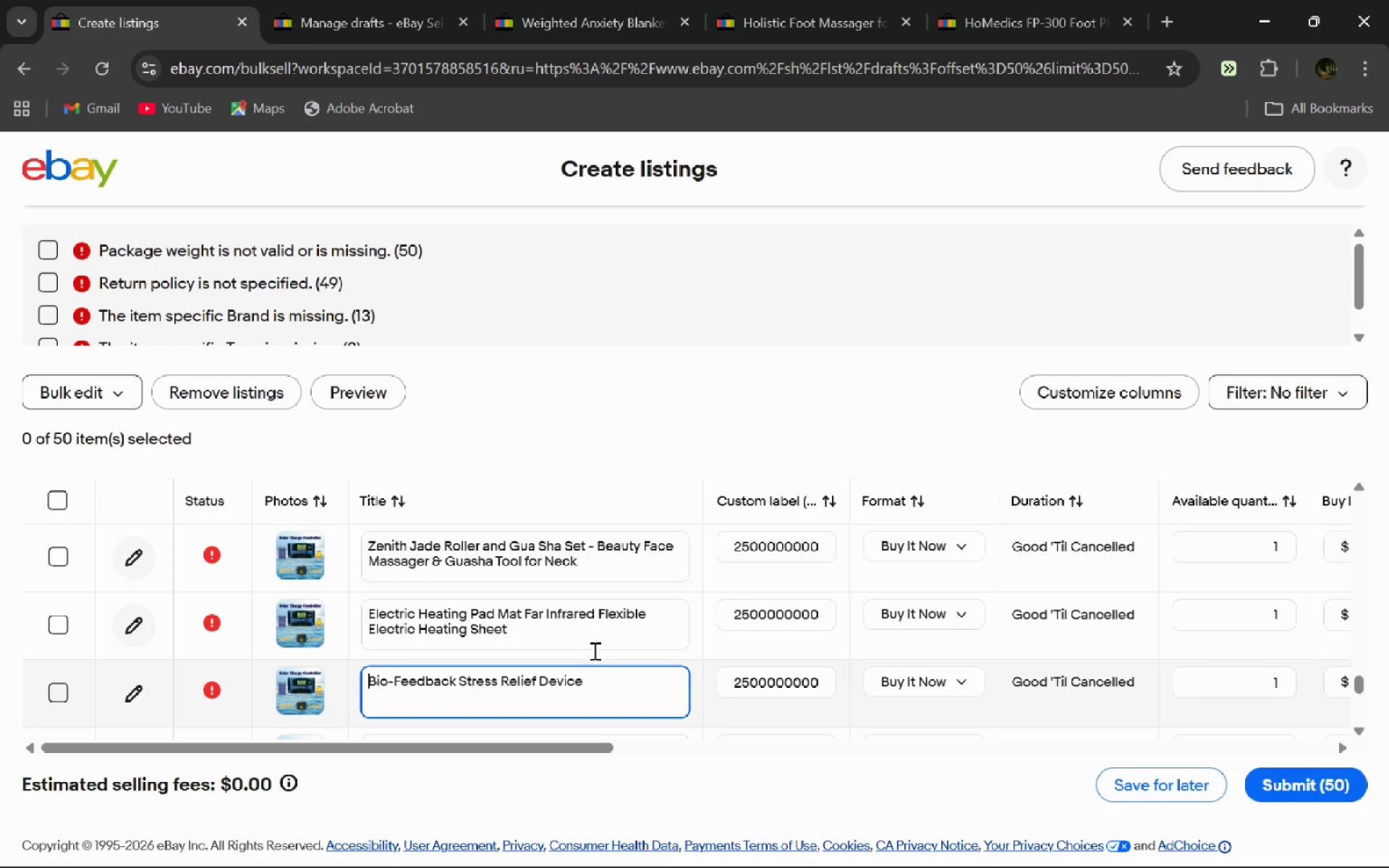 
key(Control+A)
 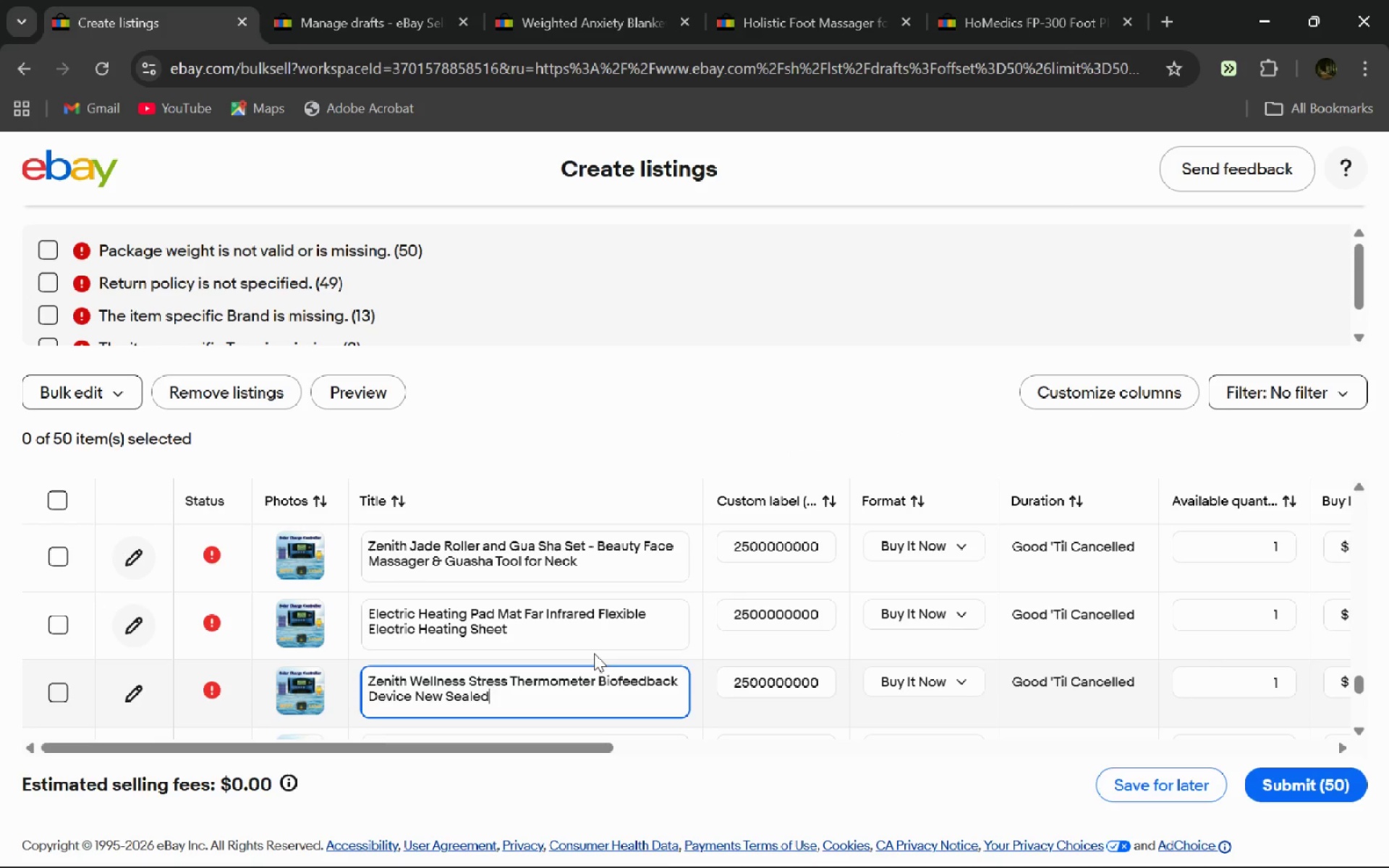 
key(Control+V)
 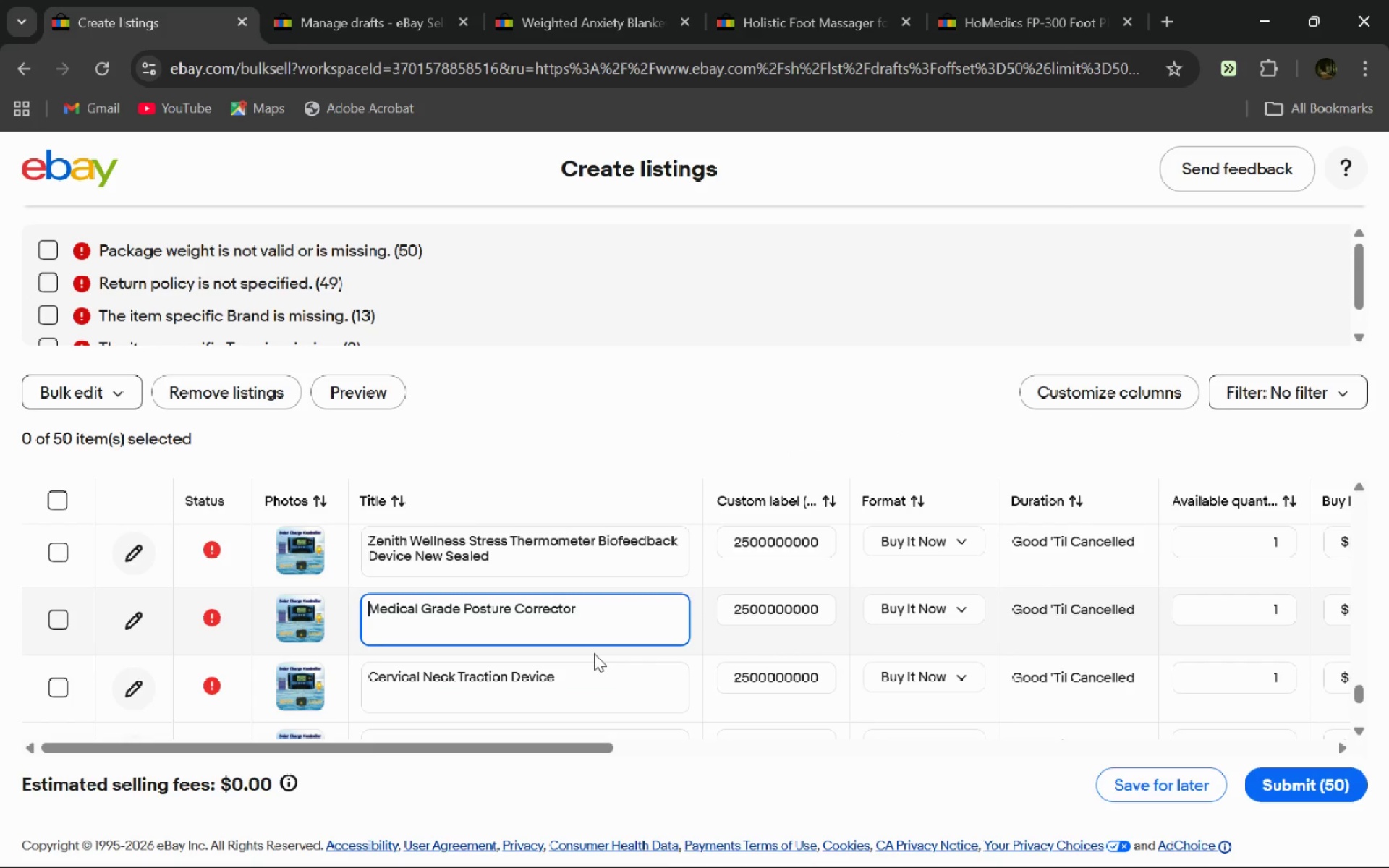 
key(Enter)
 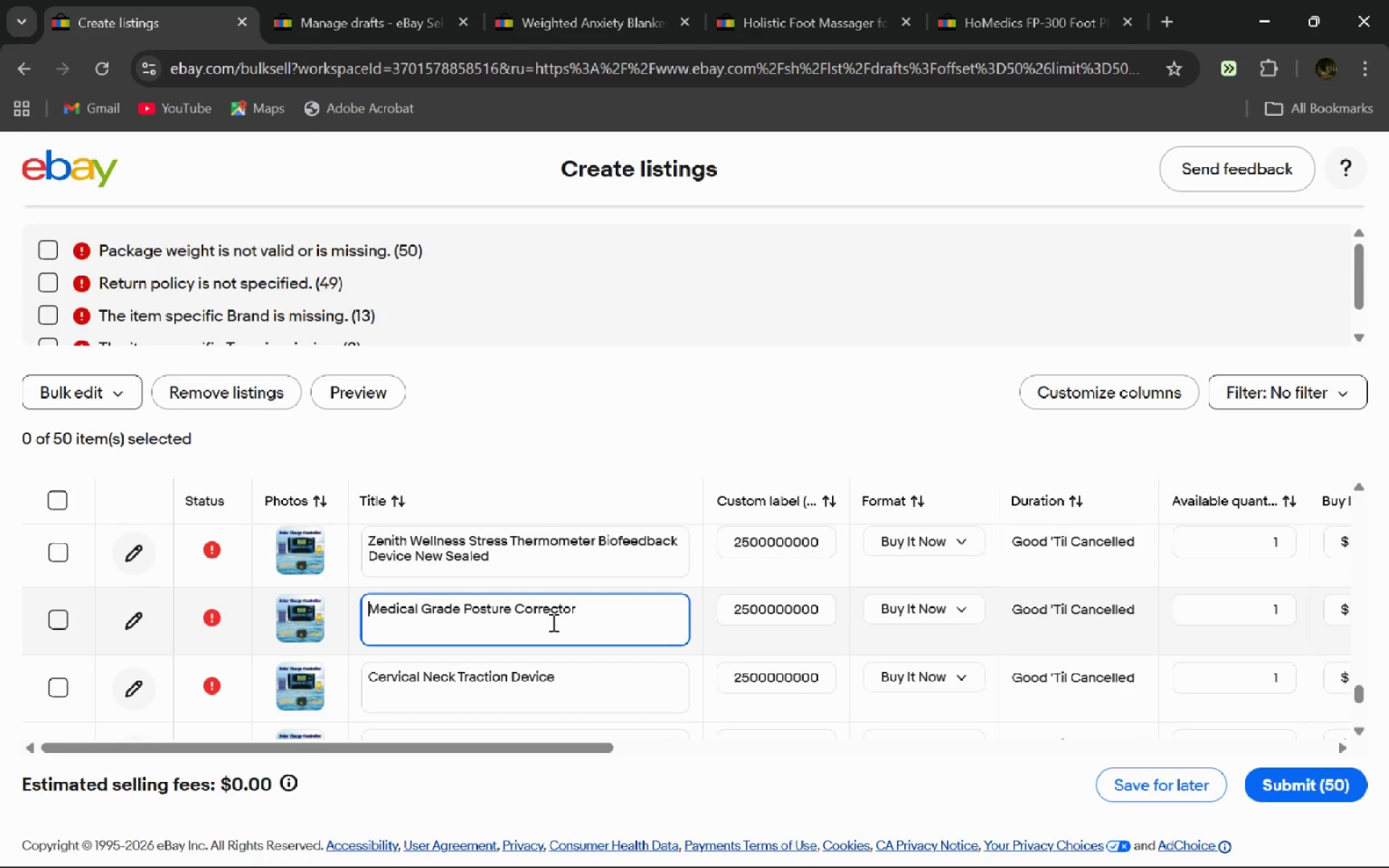 
wait(16.97)
 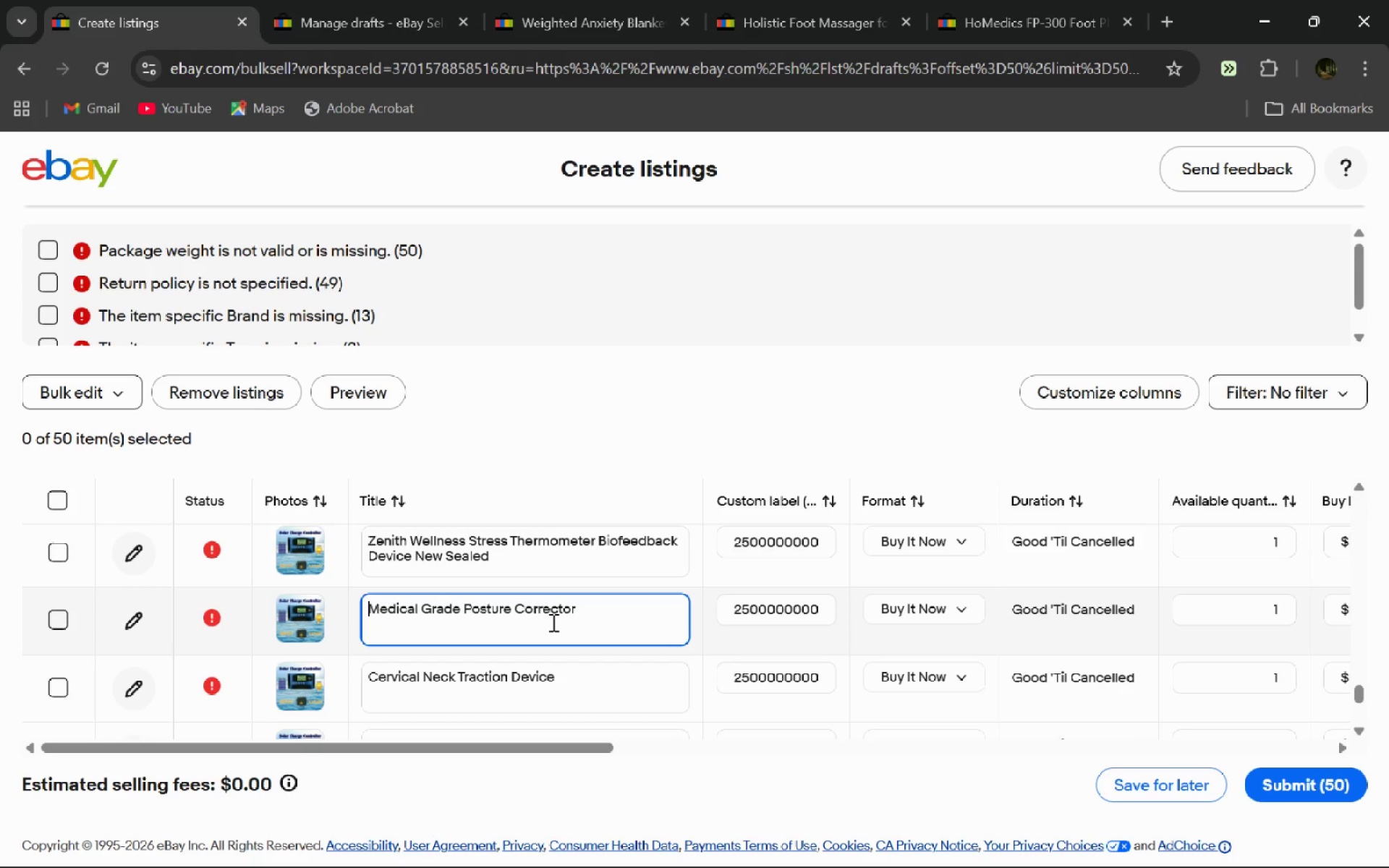 
left_click_drag(start_coordinate=[597, 614], to_coordinate=[357, 585])
 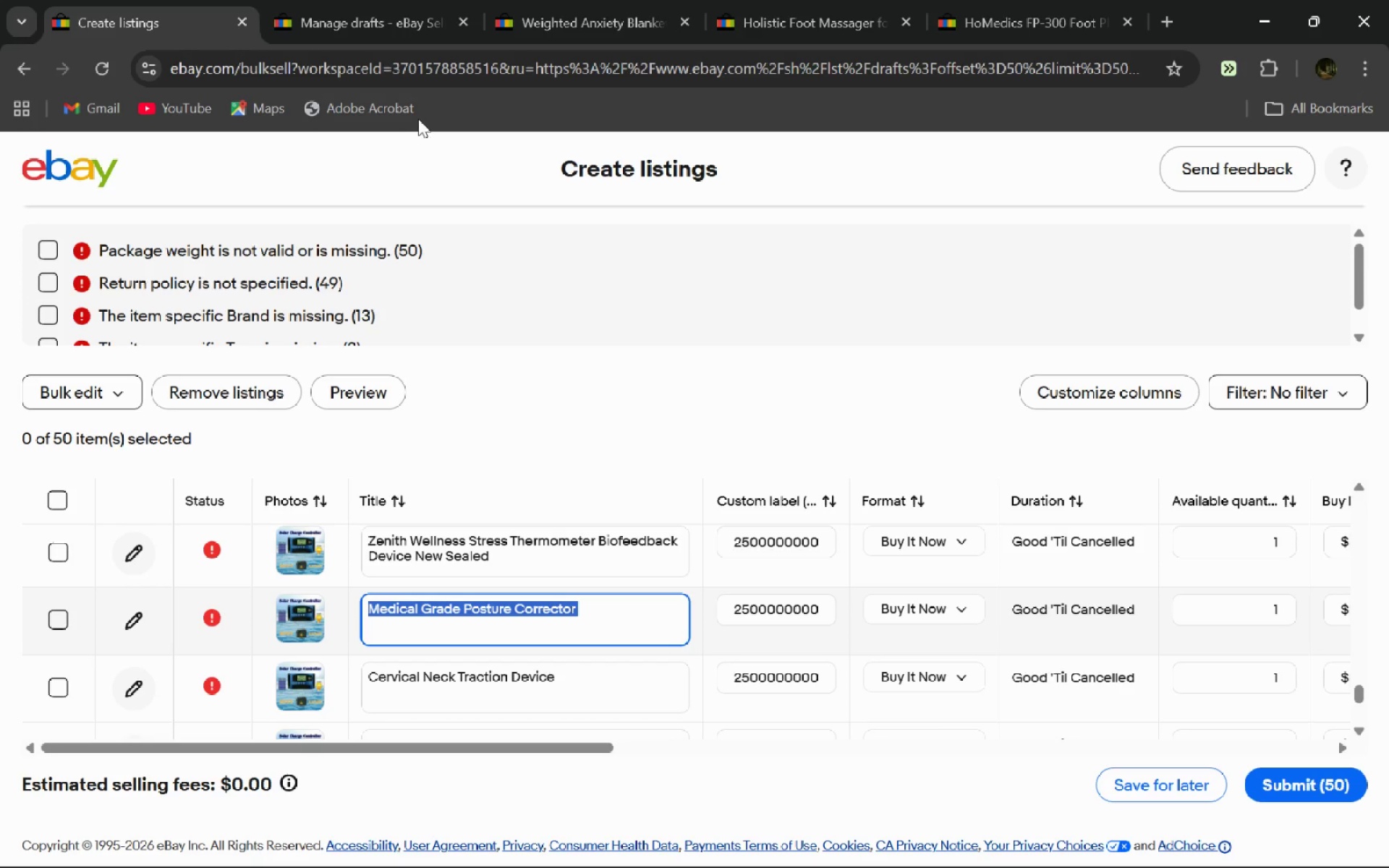 
left_click([409, 4])
 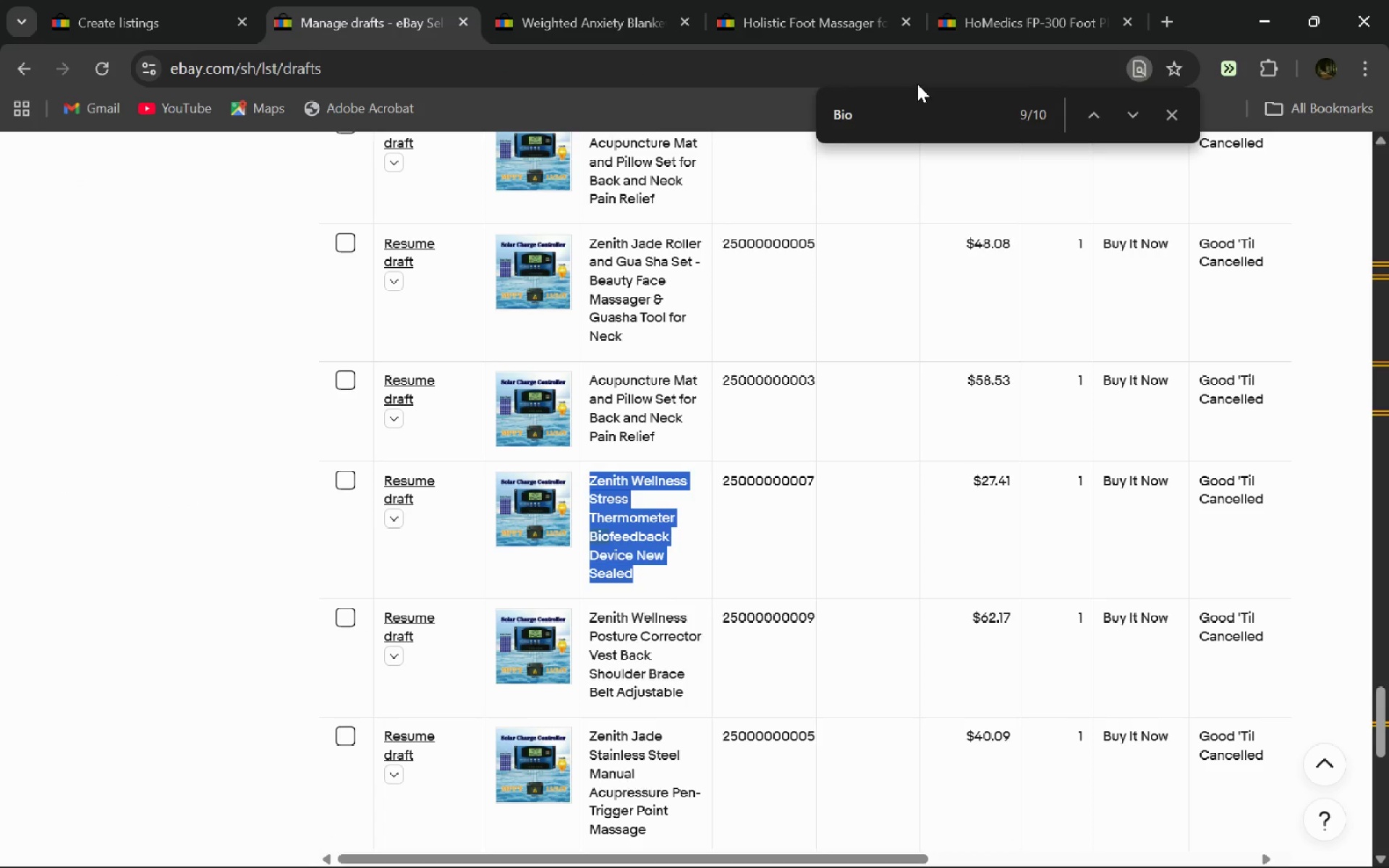 
left_click([922, 93])
 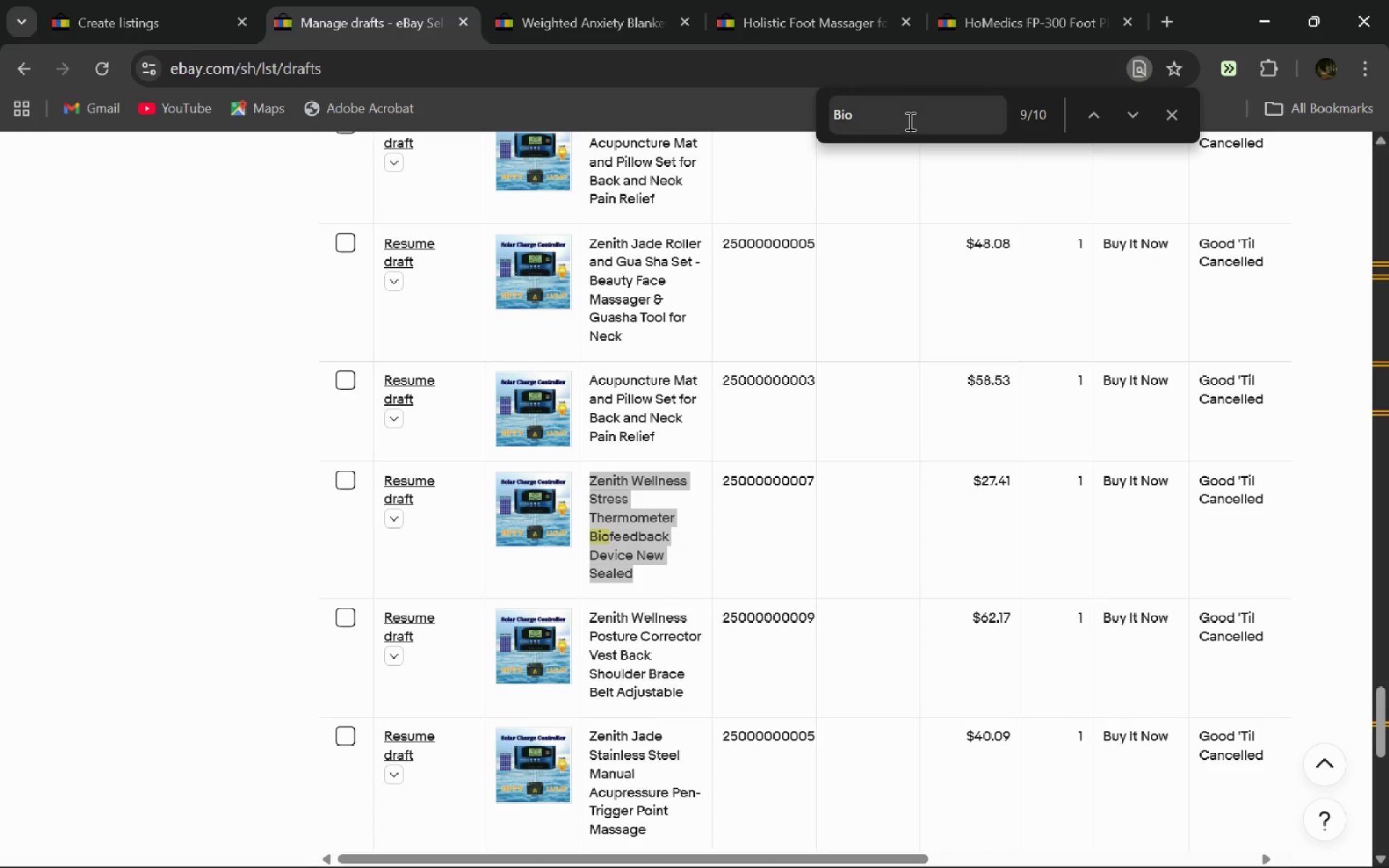 
left_click_drag(start_coordinate=[909, 119], to_coordinate=[788, 121])
 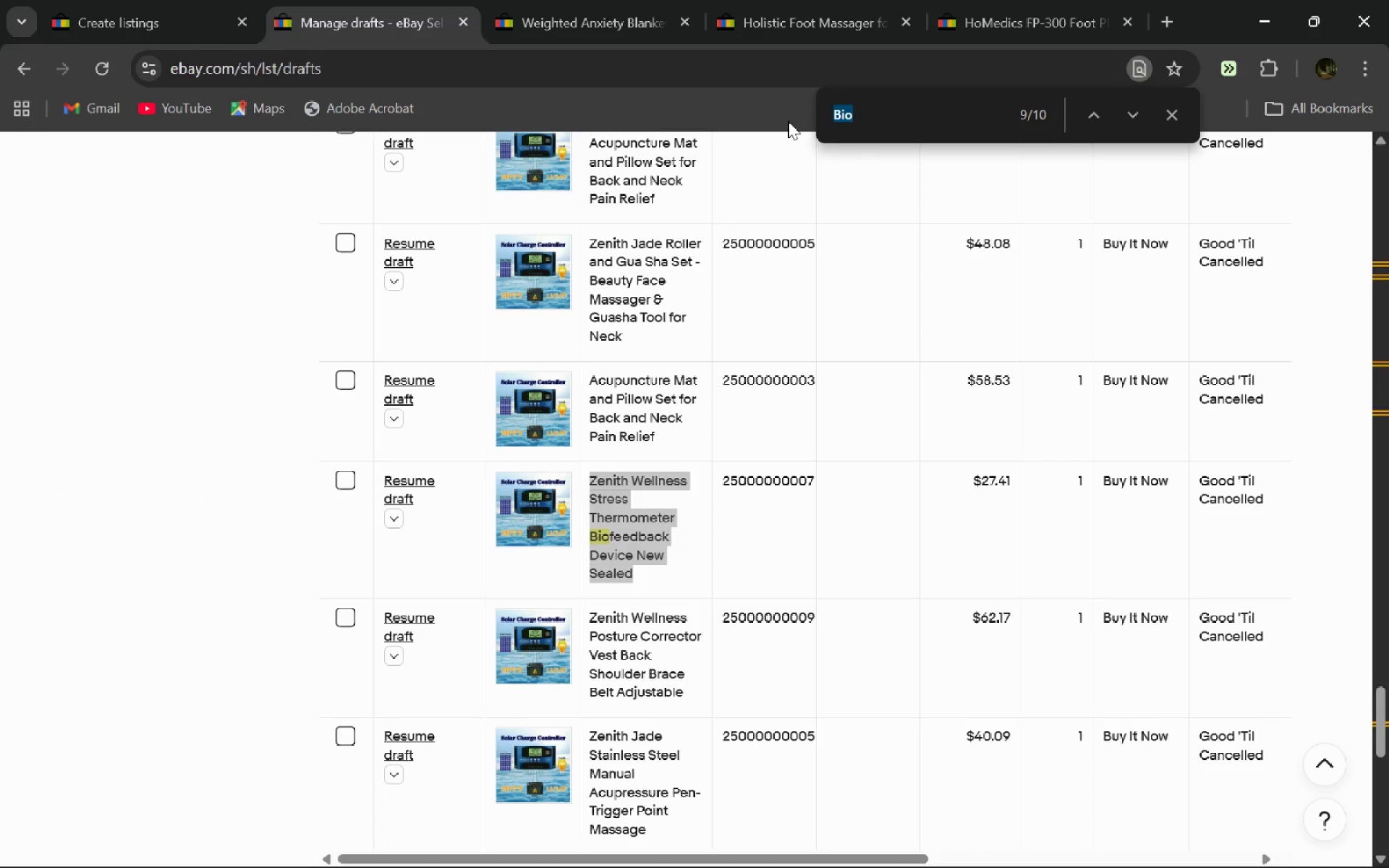 
type(Posture)
 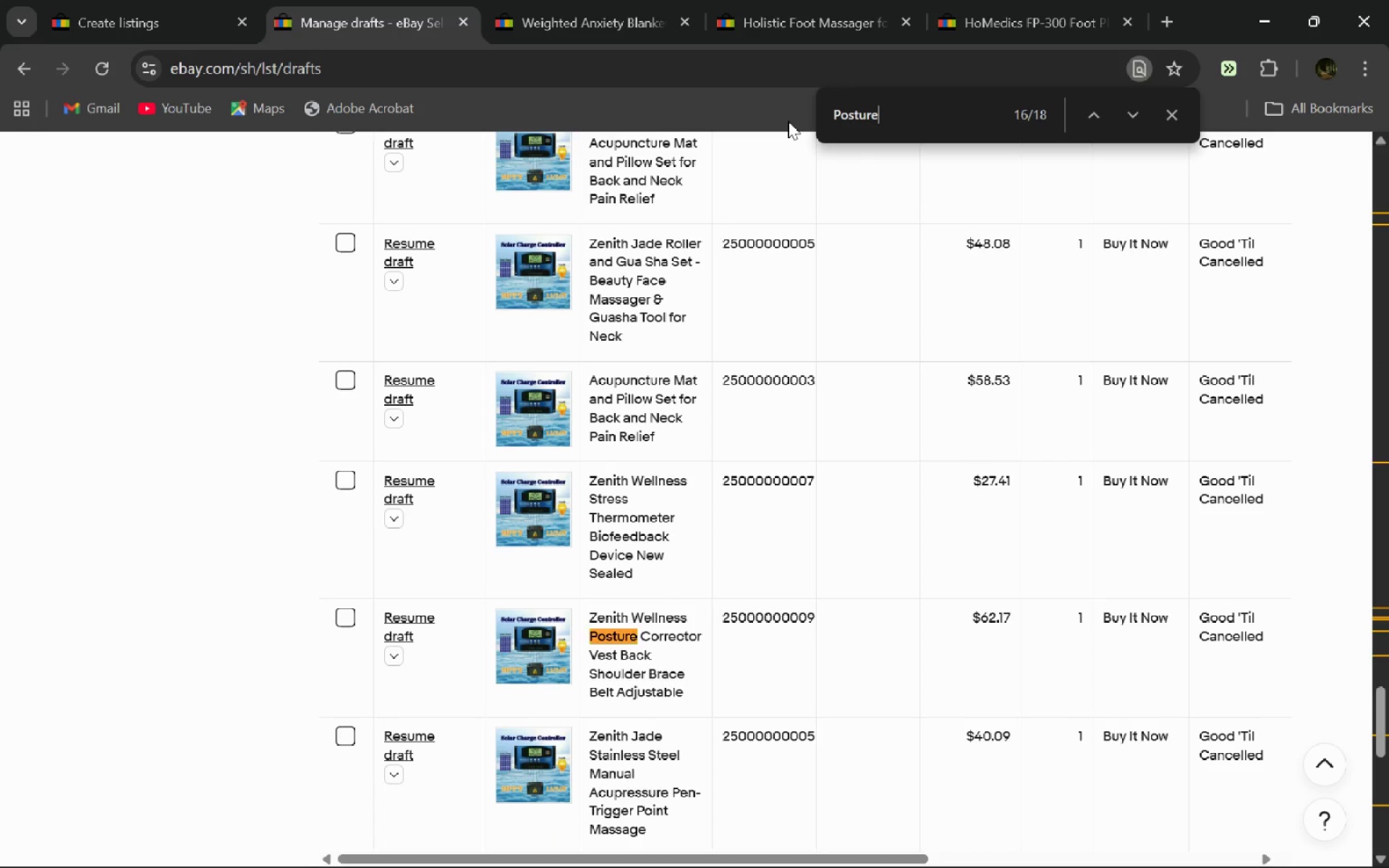 
key(Enter)
 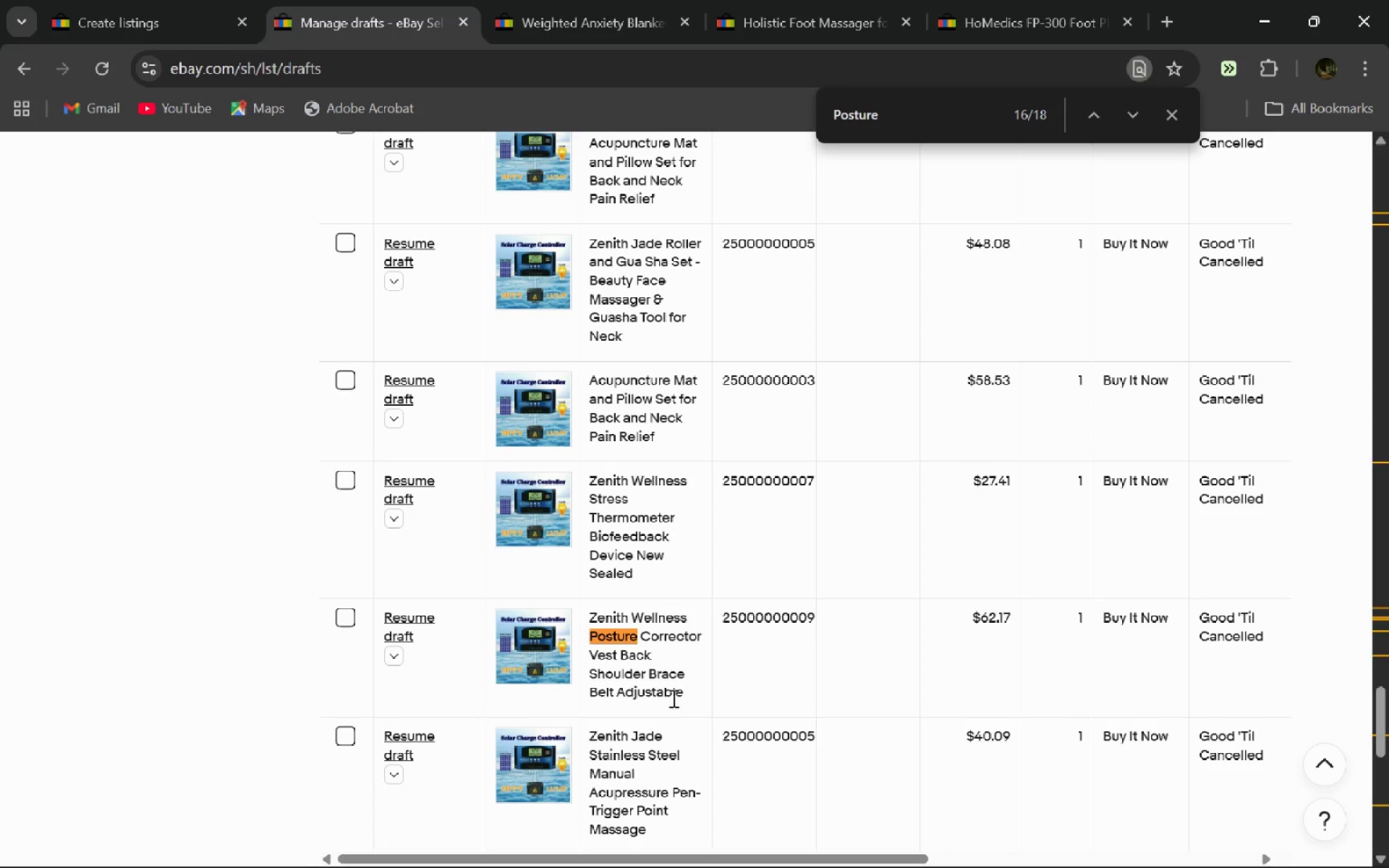 
left_click_drag(start_coordinate=[681, 693], to_coordinate=[584, 618])
 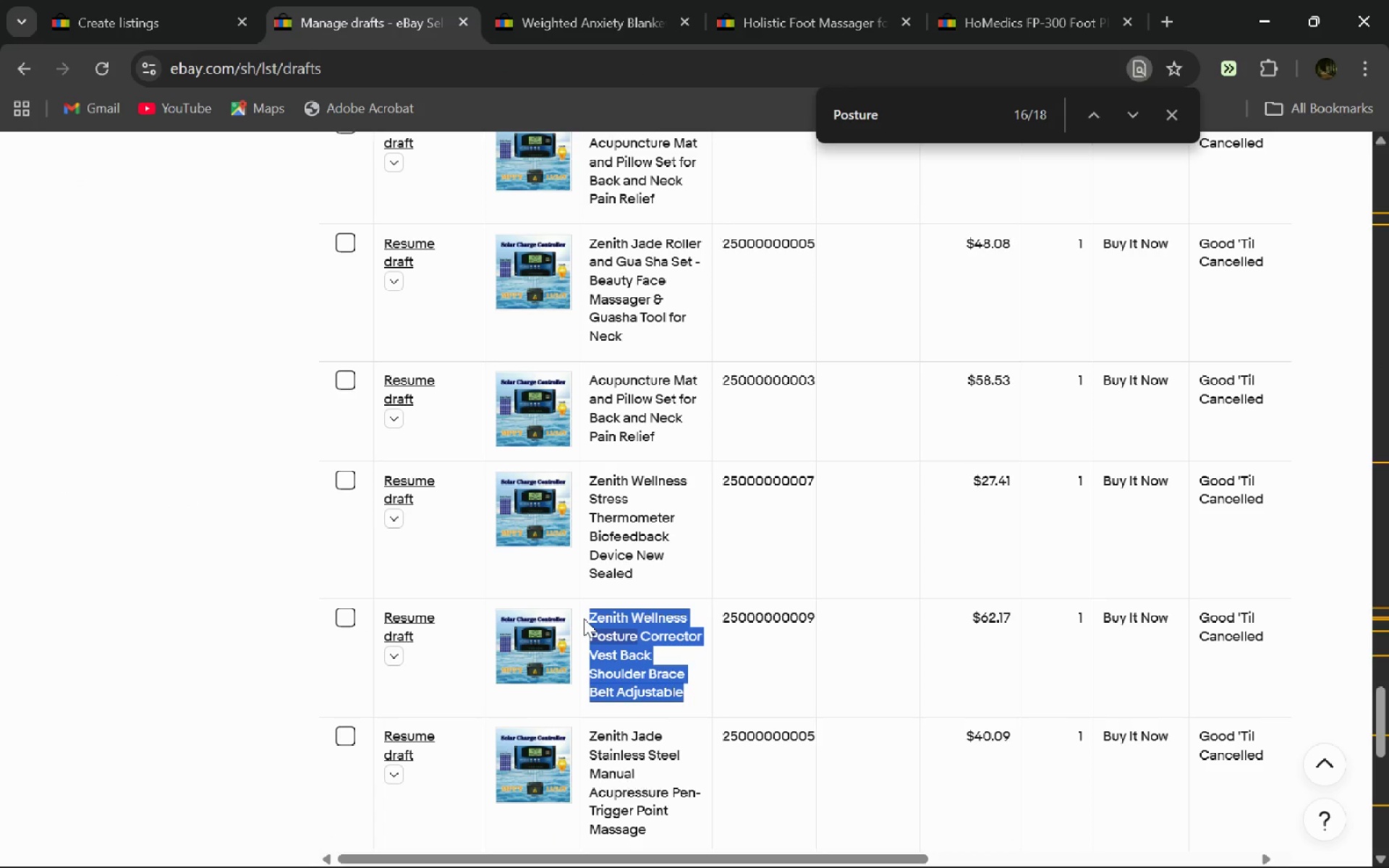 
key(Control+C)
 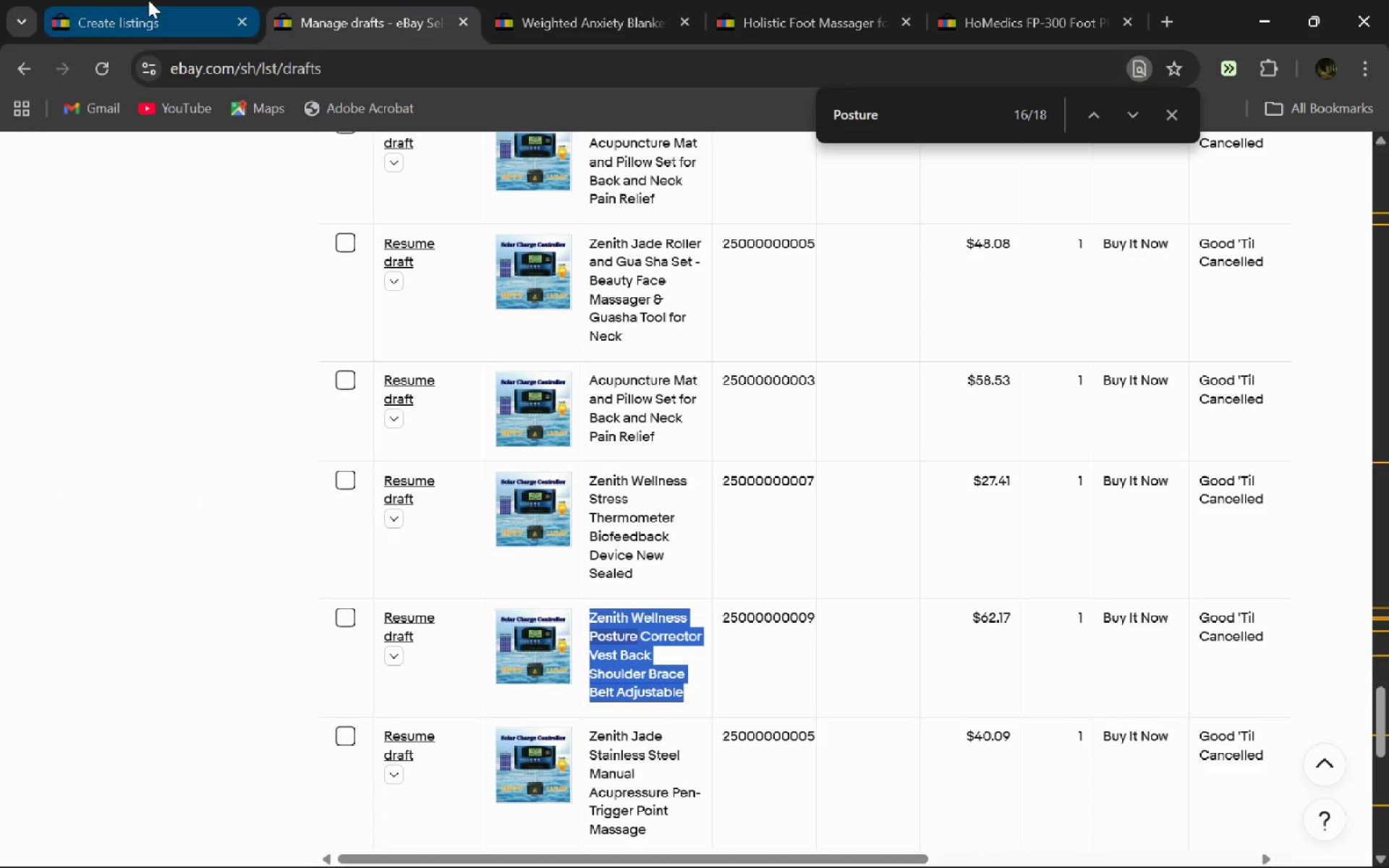 
left_click([148, 0])
 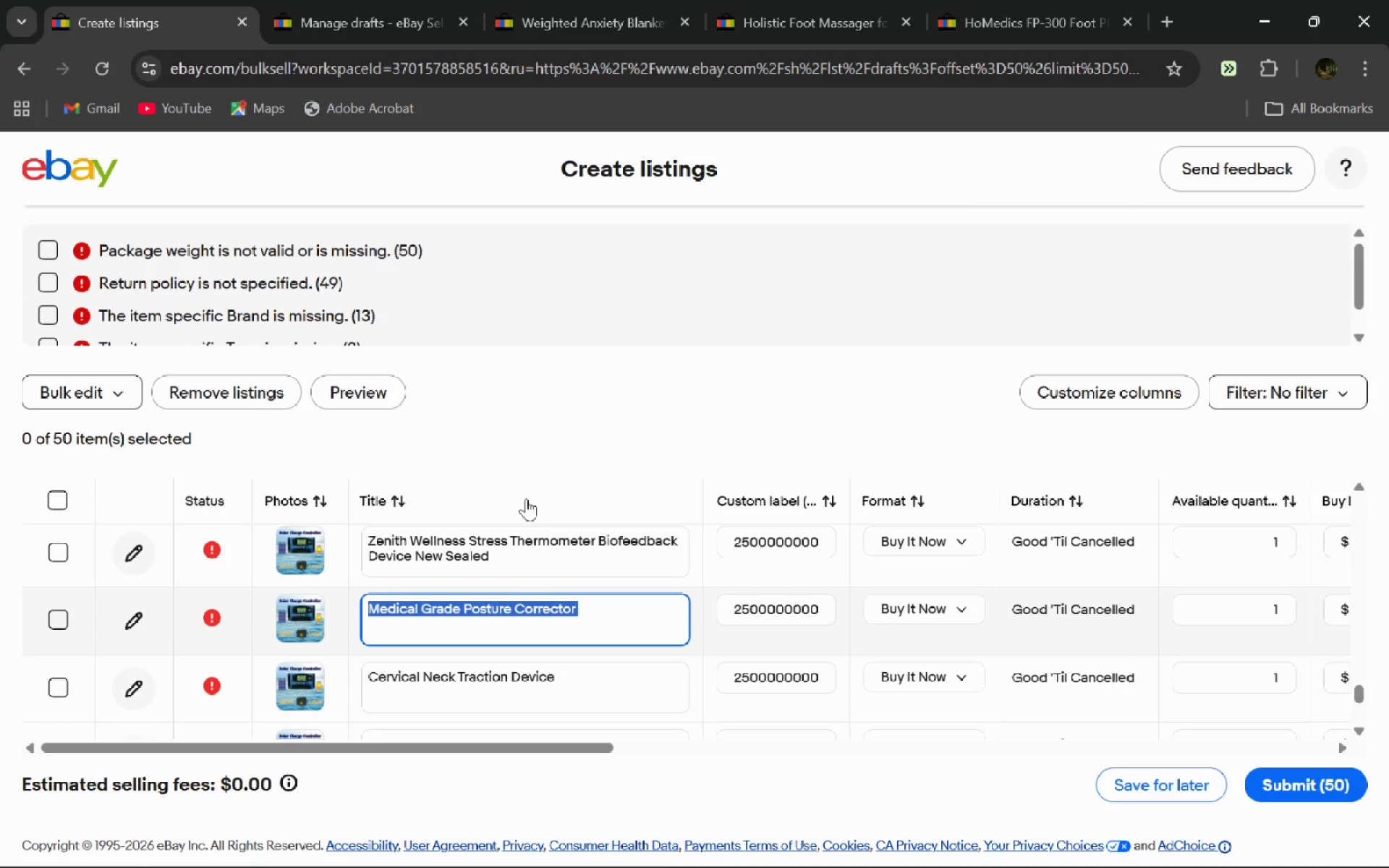 
key(Control+V)
 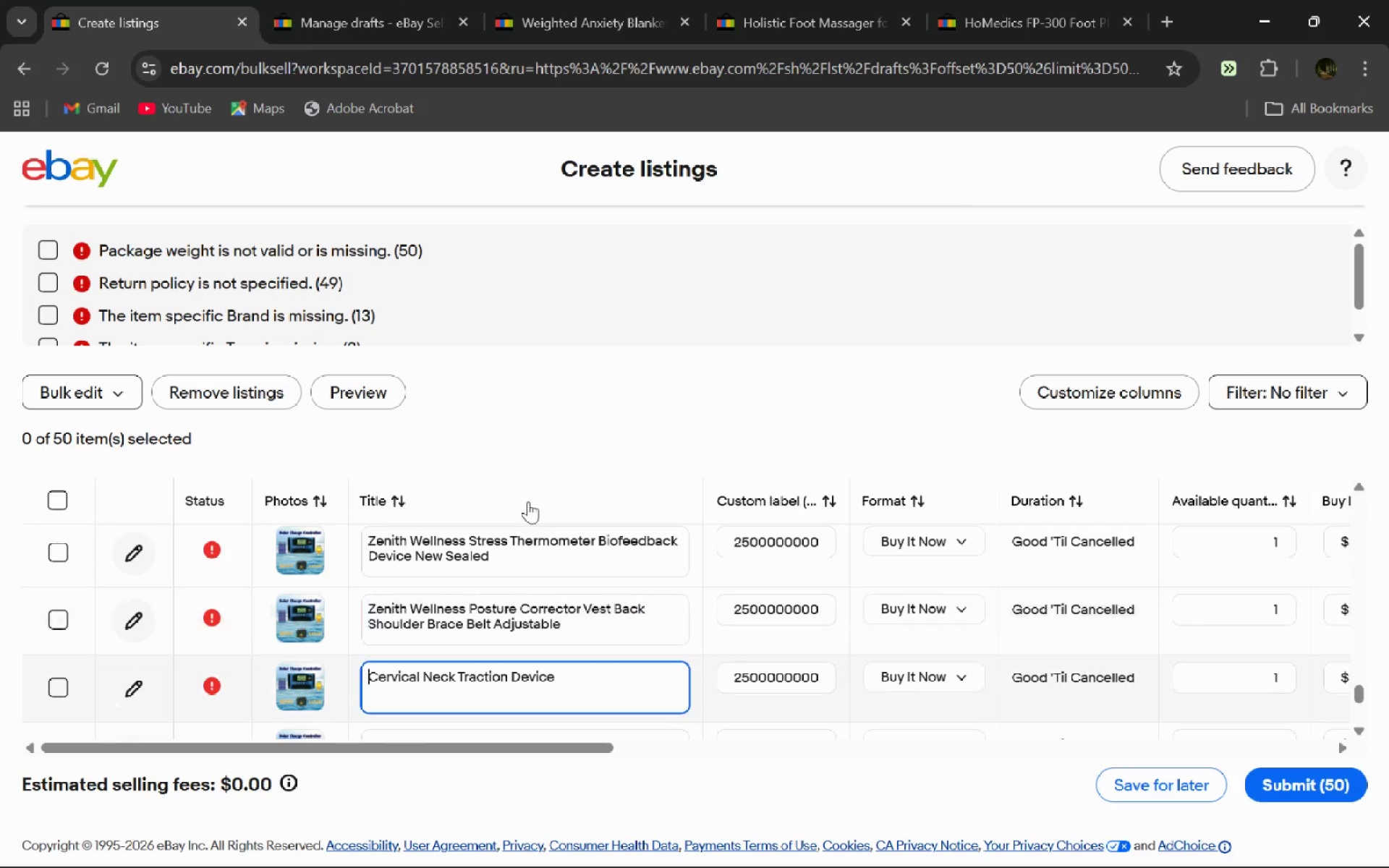 
hold_key(key=Enter, duration=19.12)
 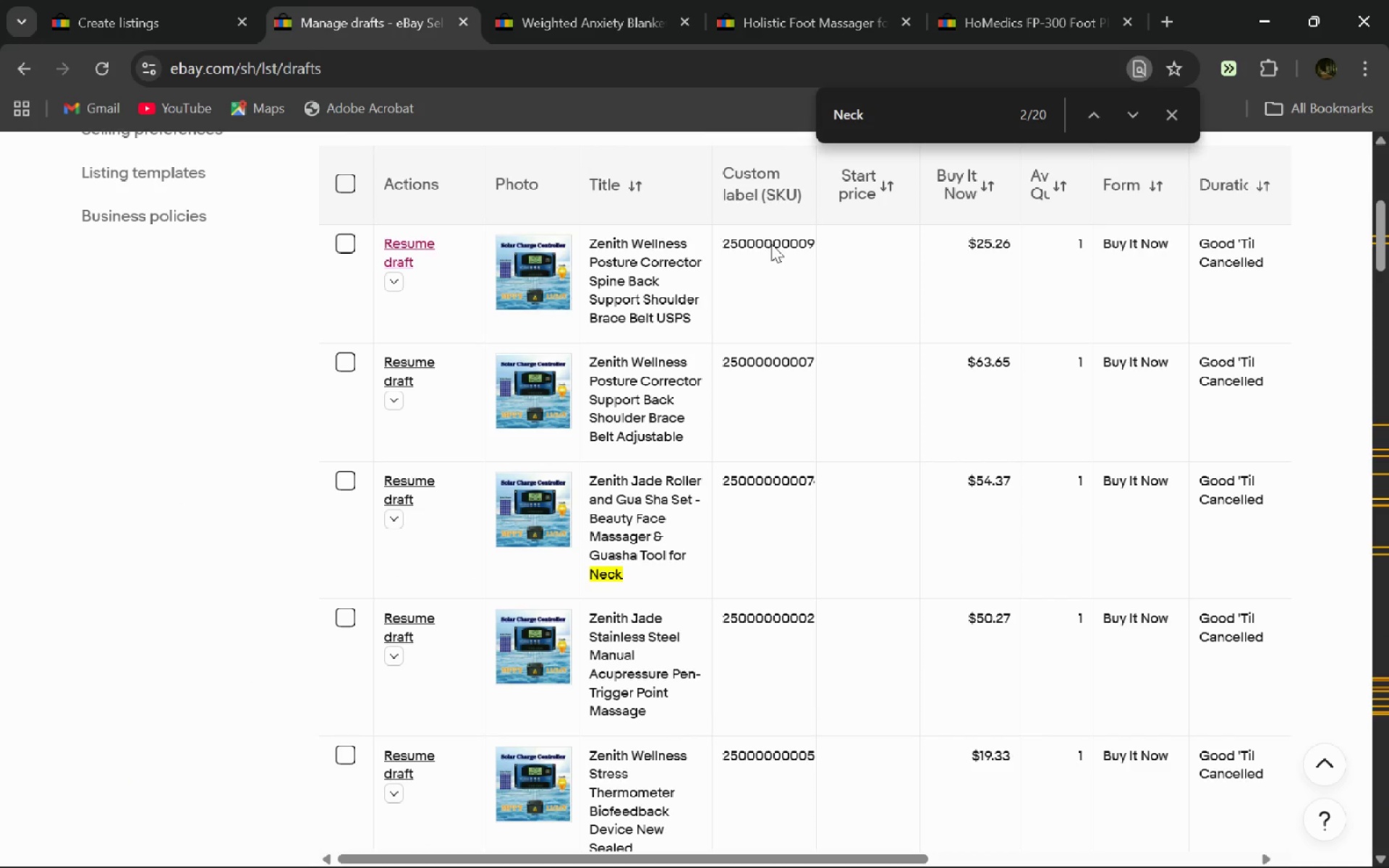 
left_click([333, 0])
 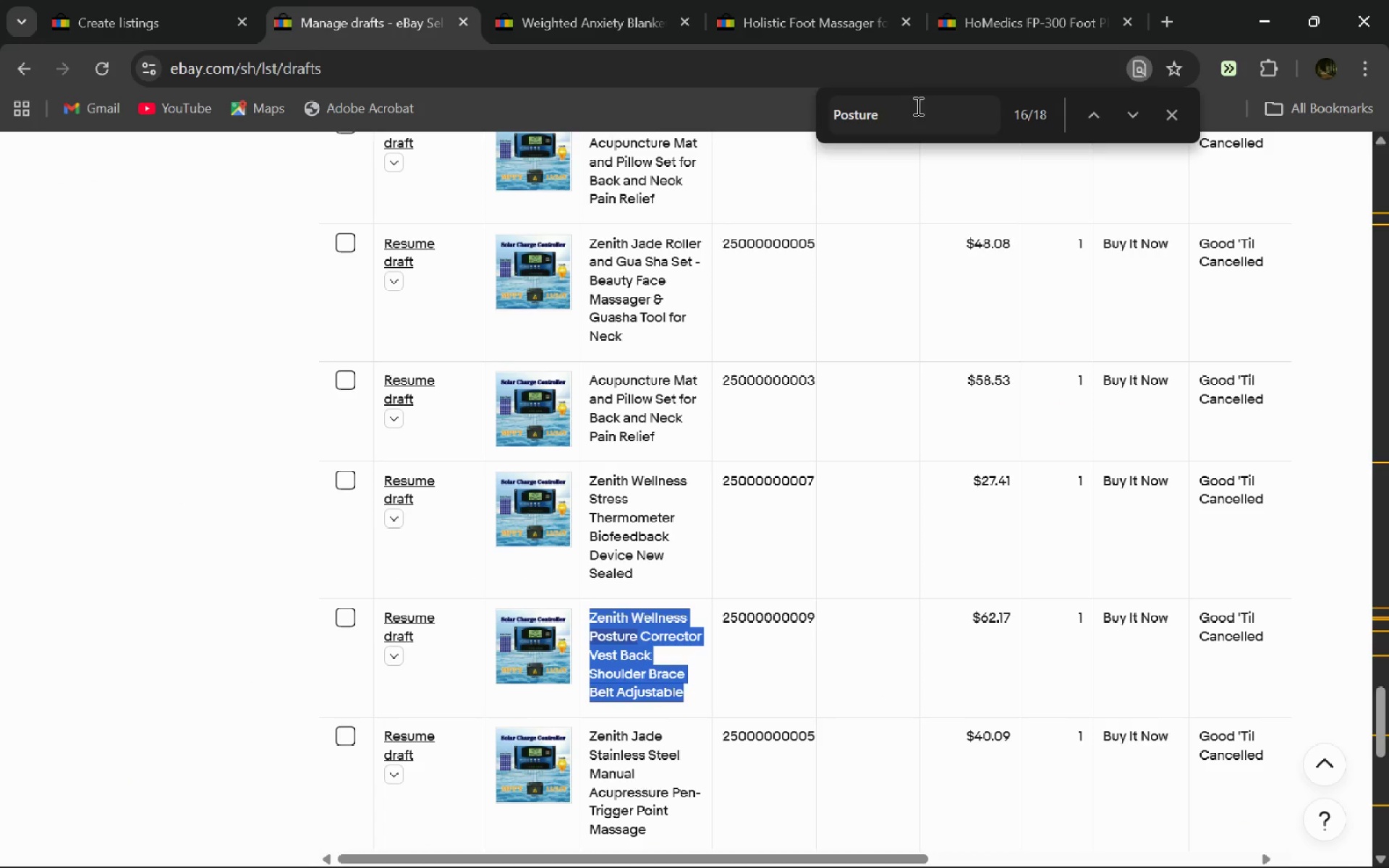 
left_click_drag(start_coordinate=[917, 109], to_coordinate=[757, 110])
 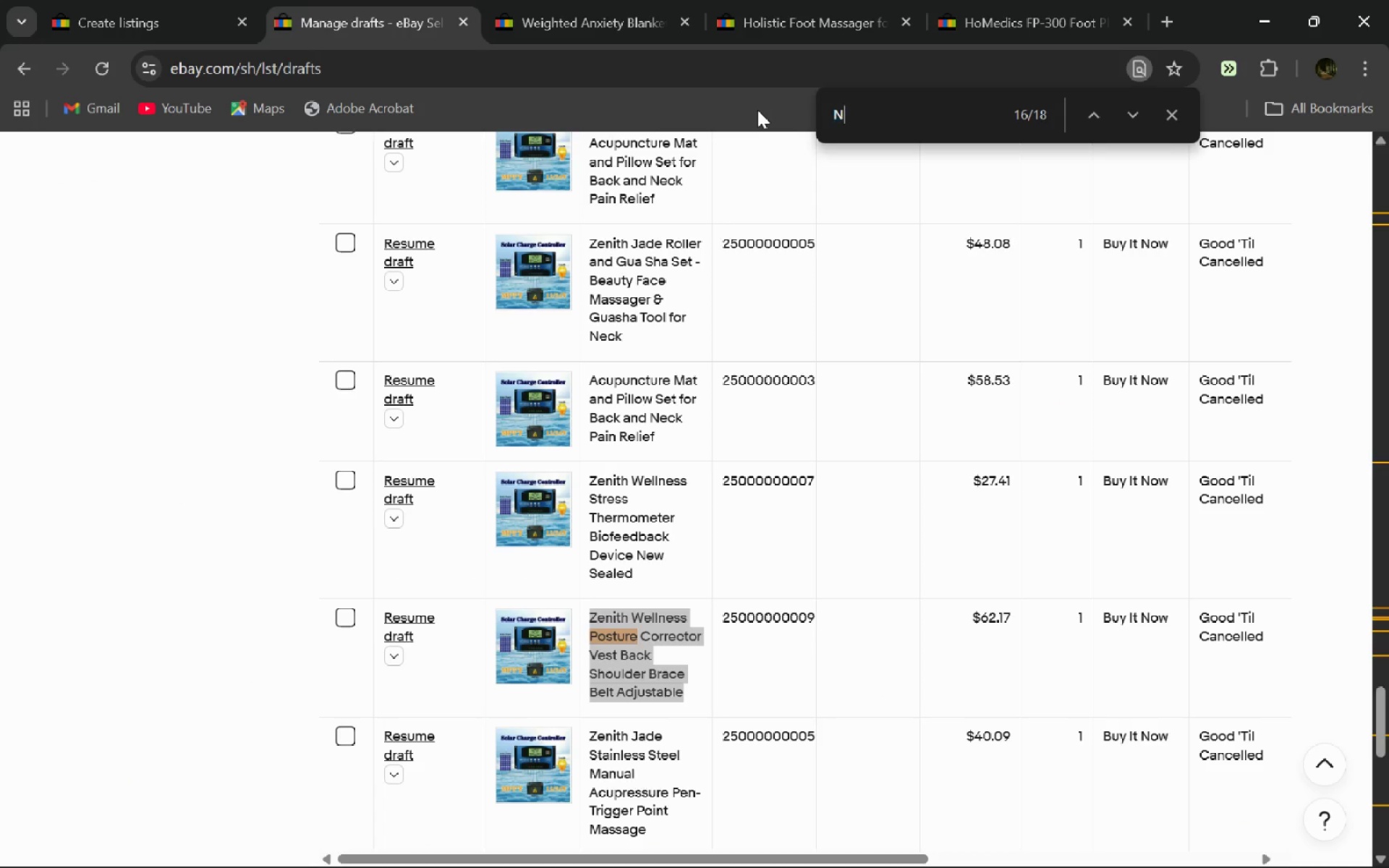 
type(Neck)
 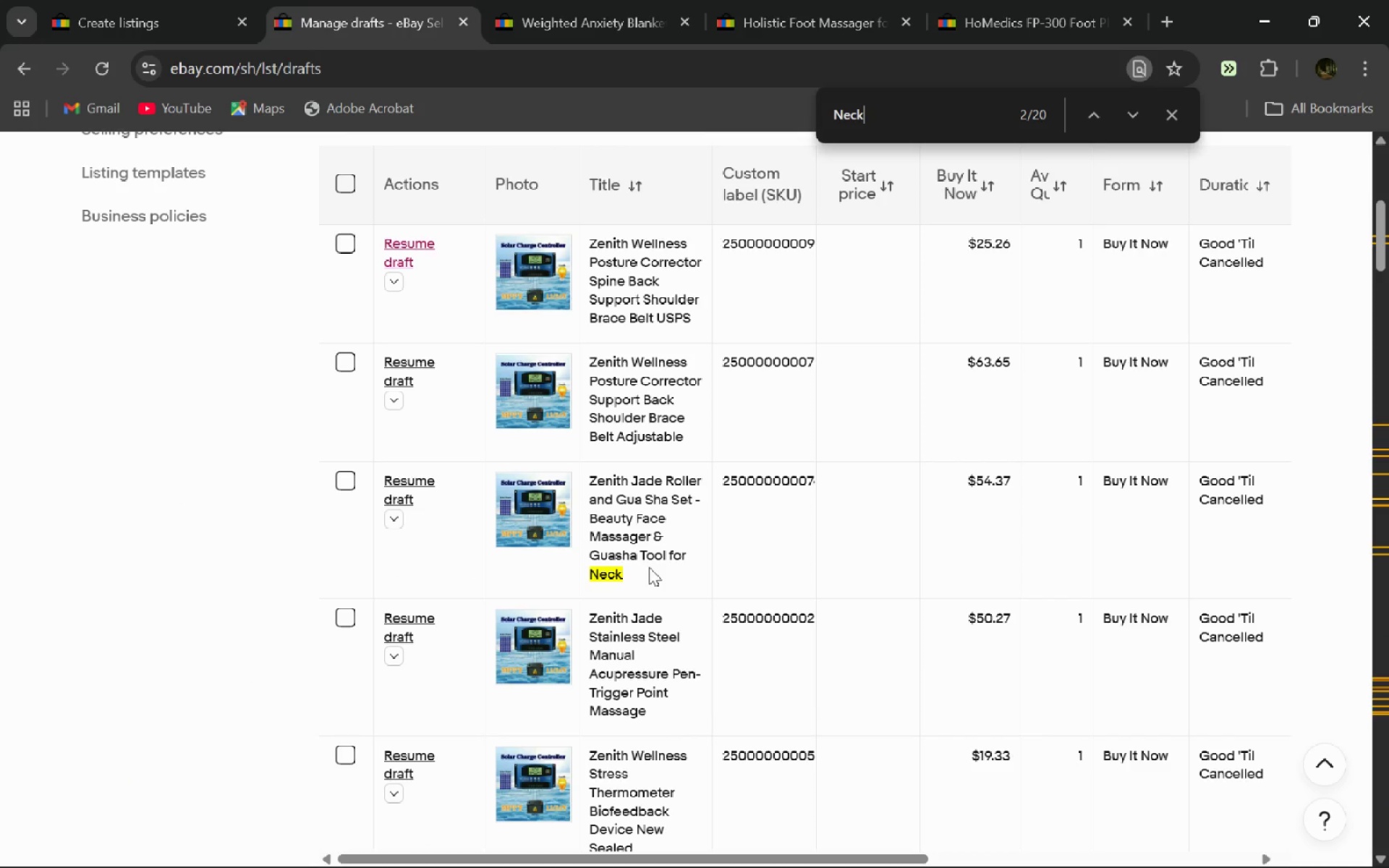 
left_click_drag(start_coordinate=[645, 575], to_coordinate=[585, 469])
 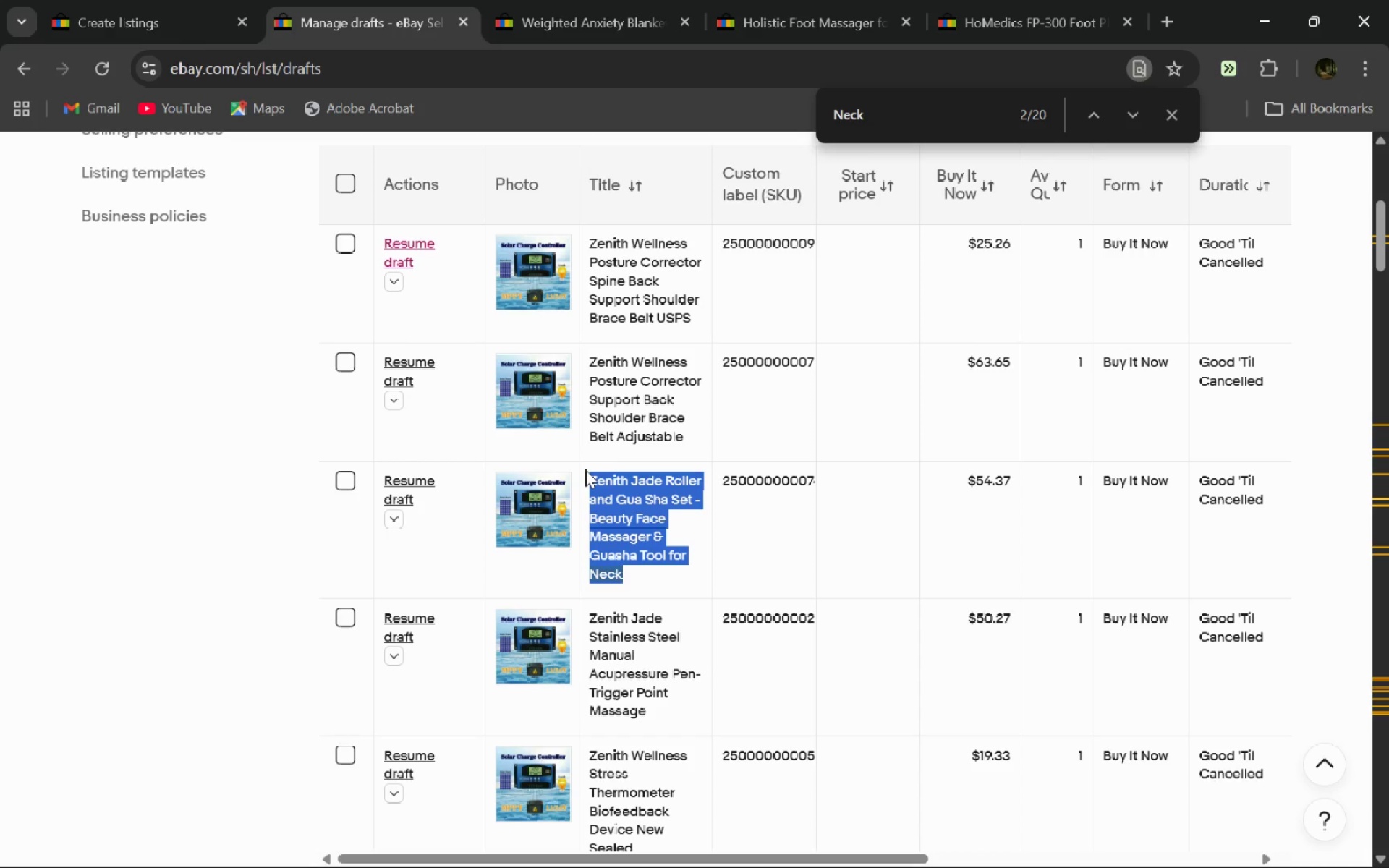 
key(Control+C)
 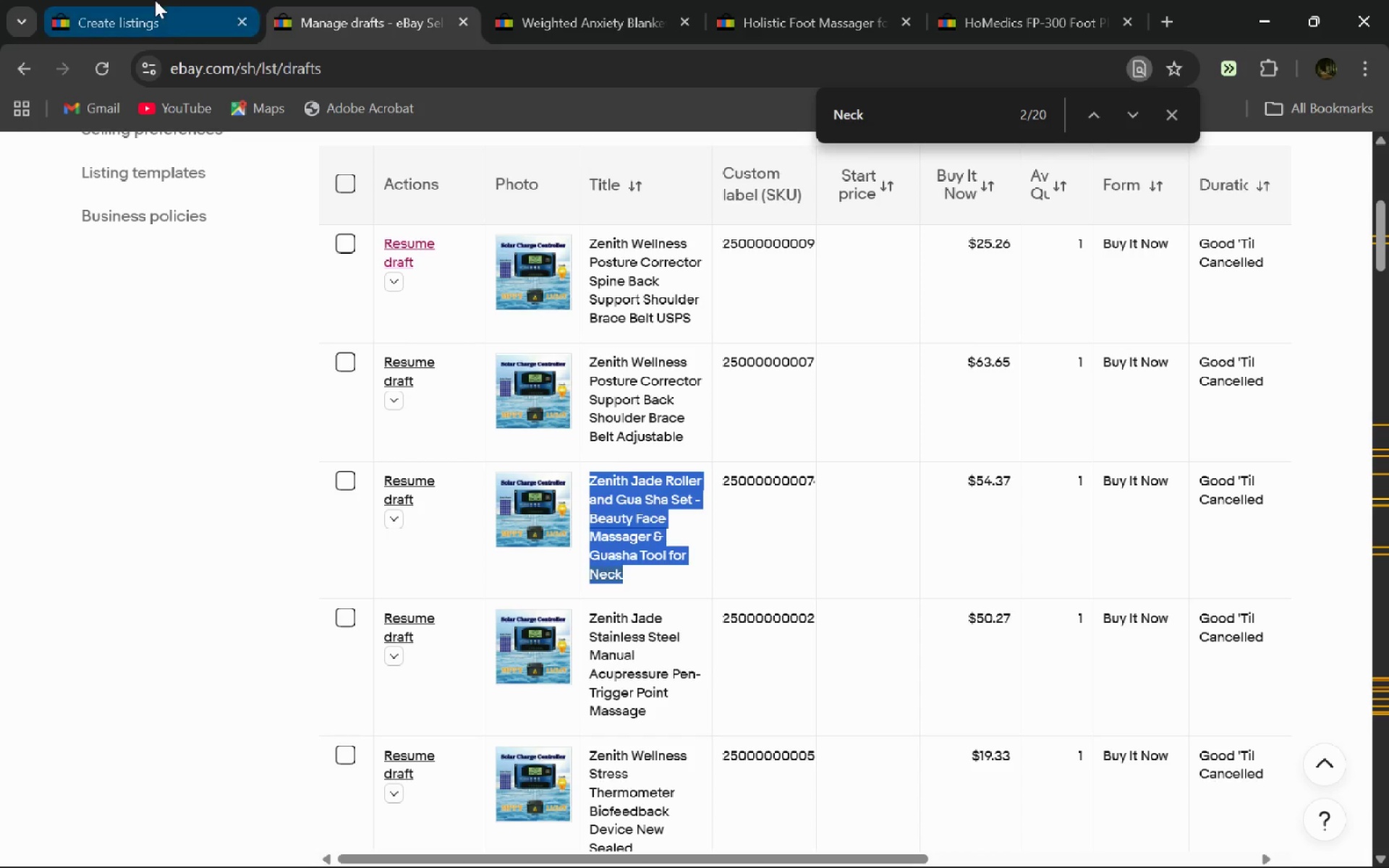 
left_click([155, 0])
 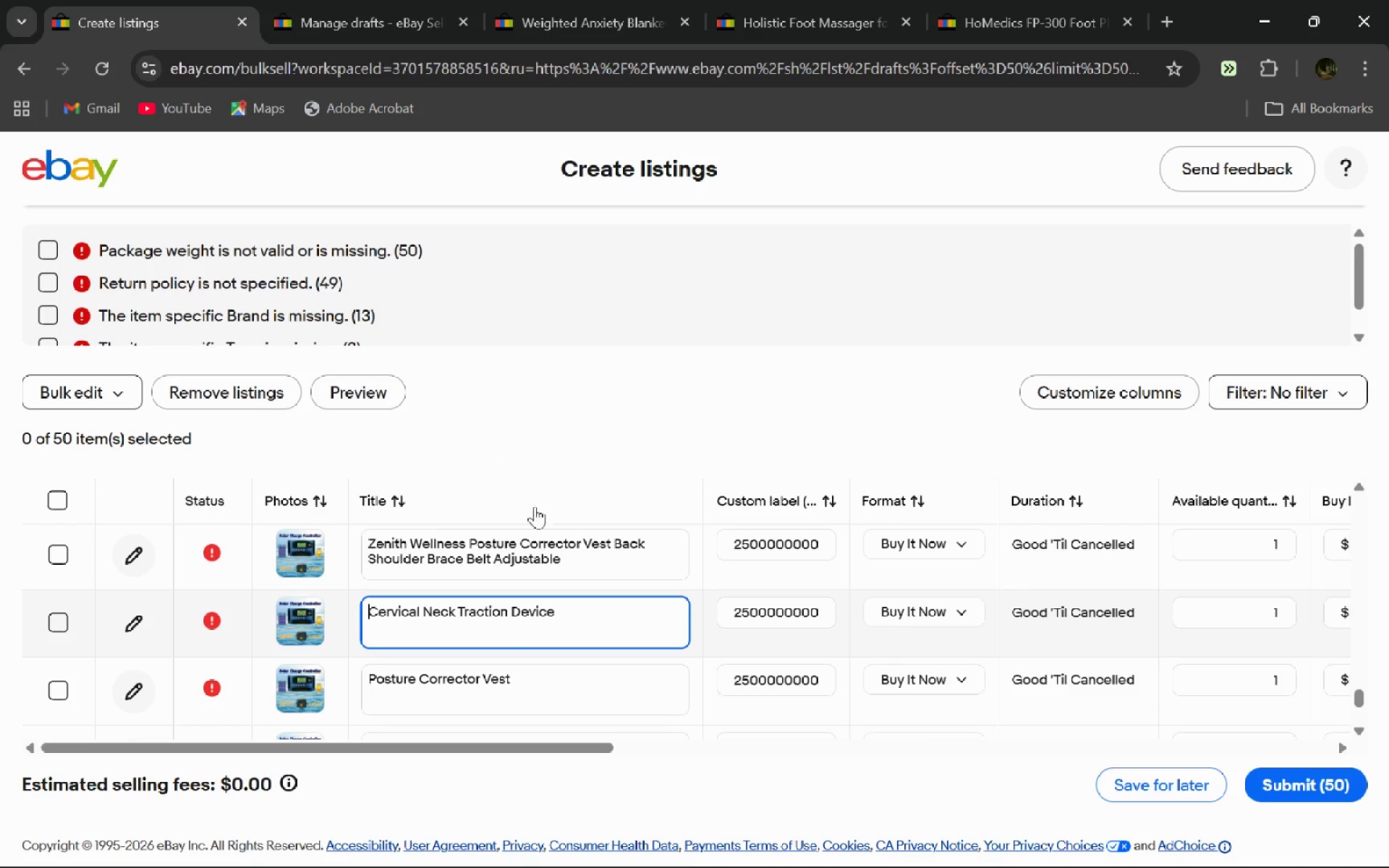 
key(Control+A)
 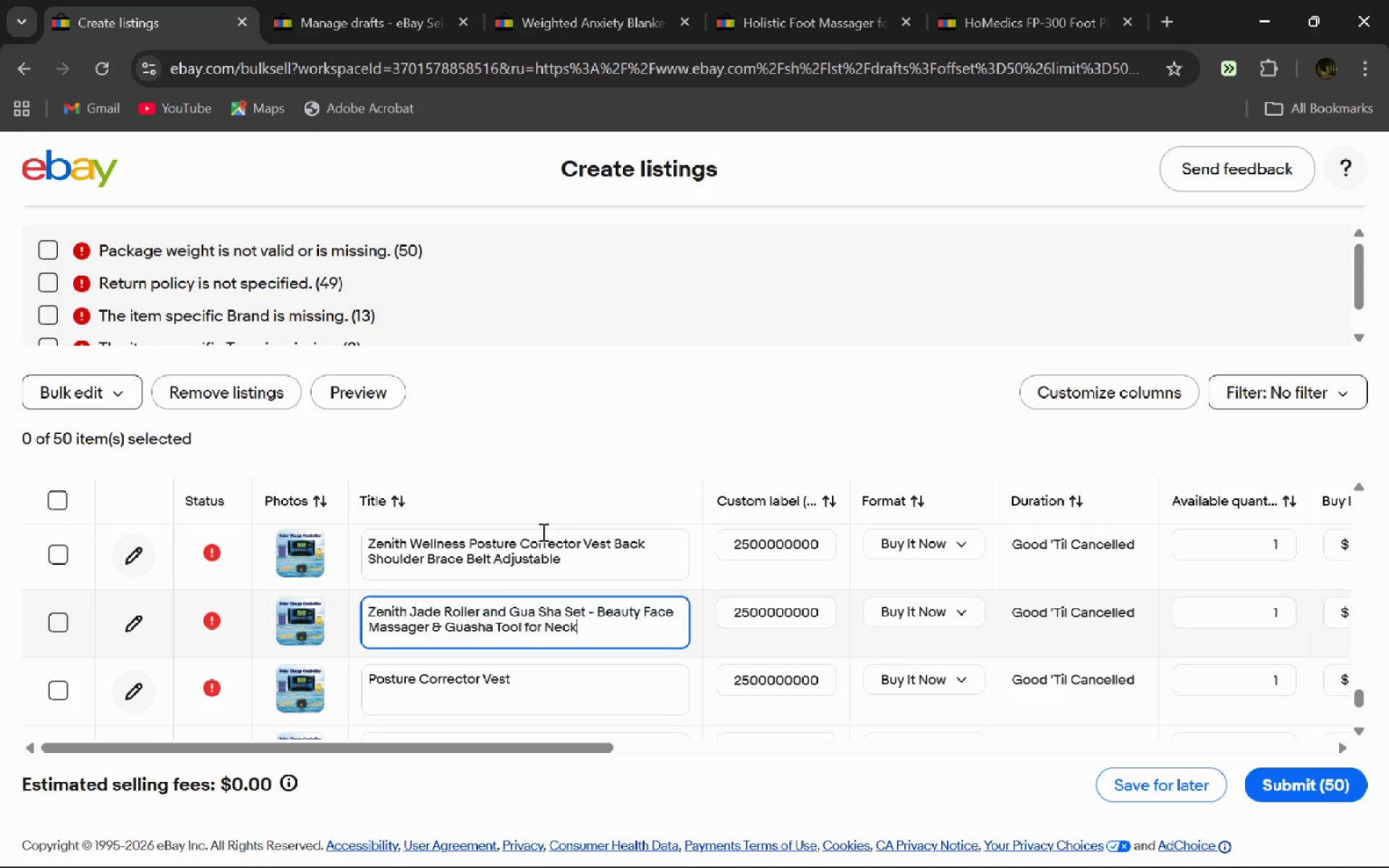 
key(Control+V)
 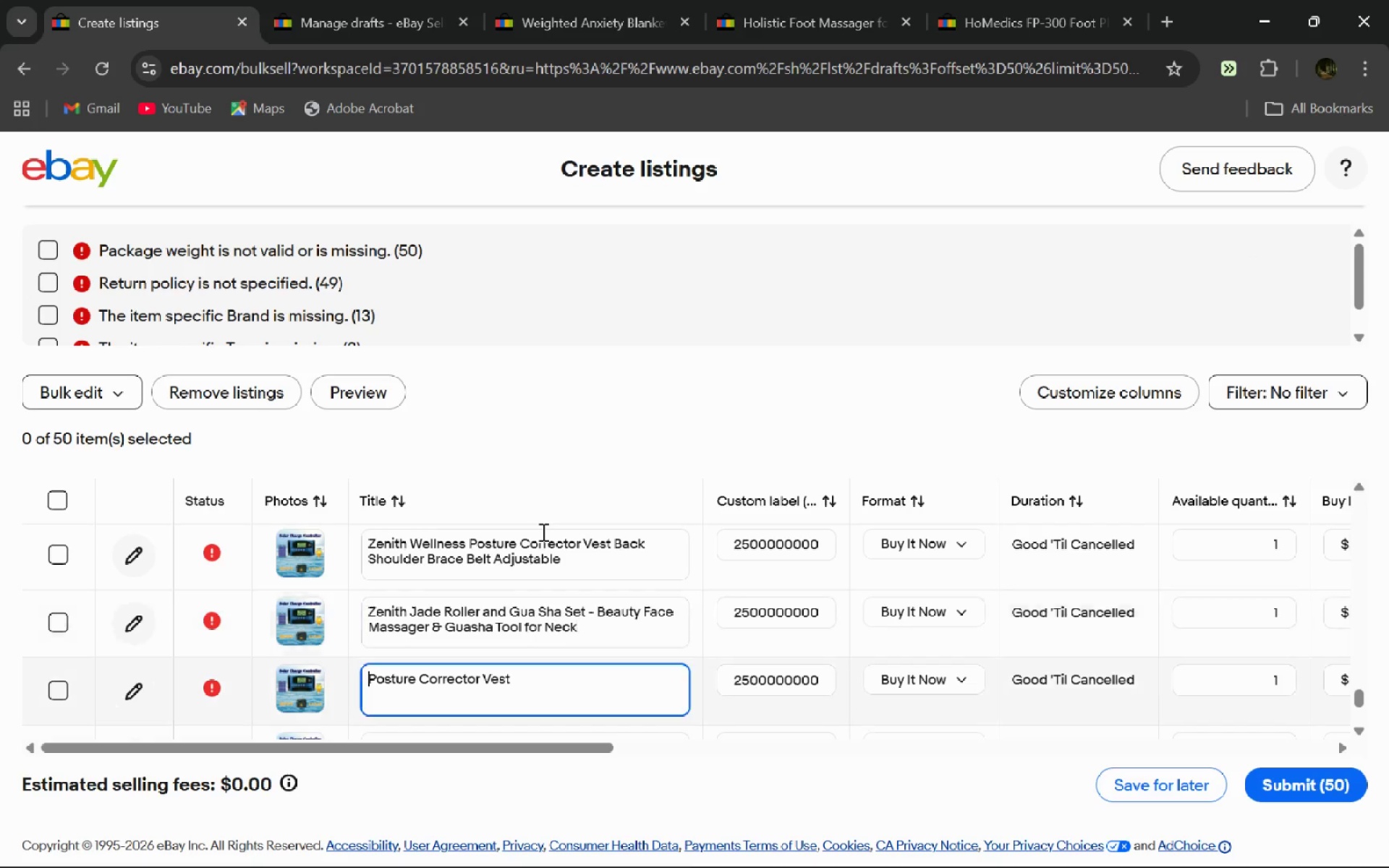 
key(Enter)
 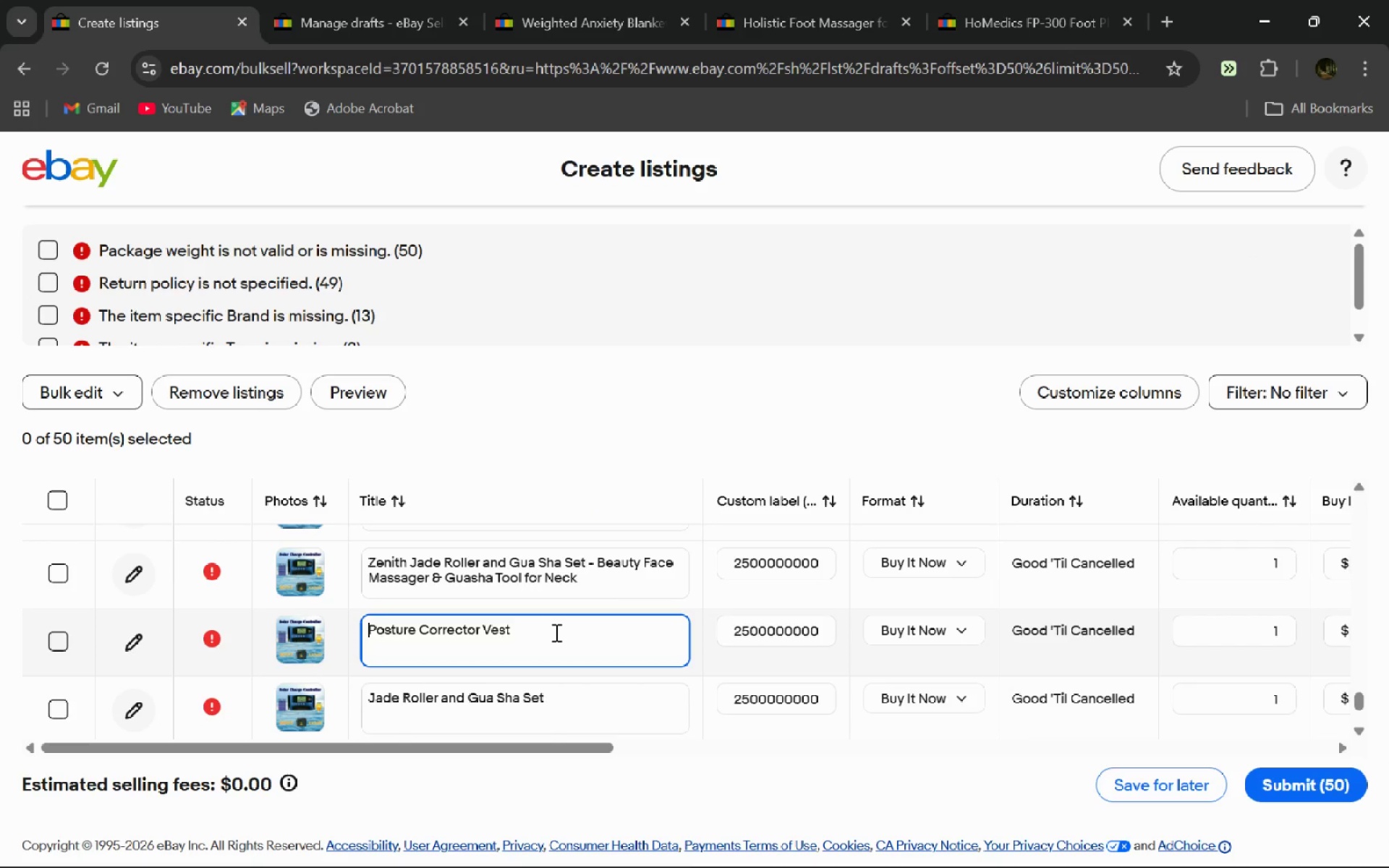 
wait(11.59)
 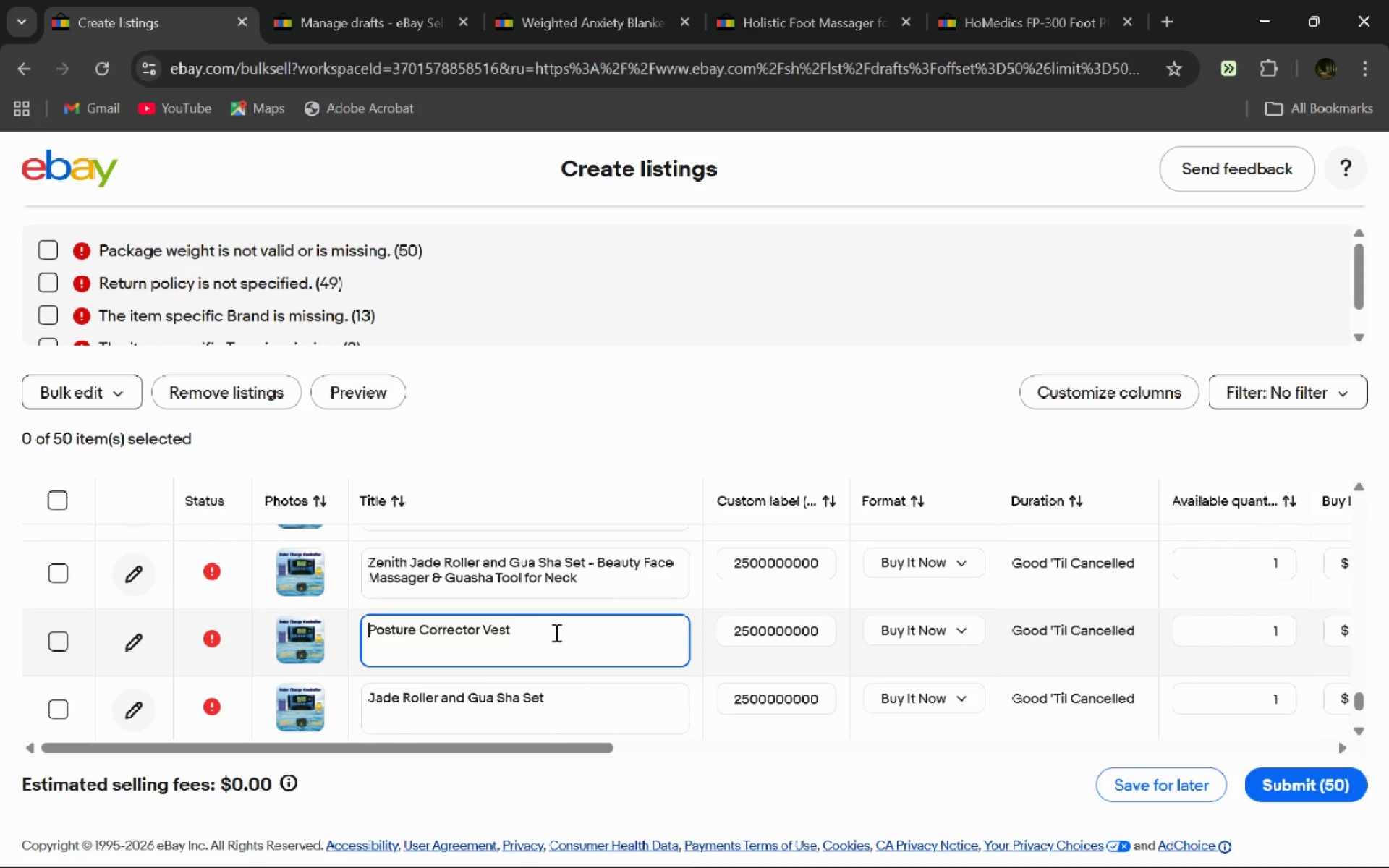 
left_click([293, 0])
 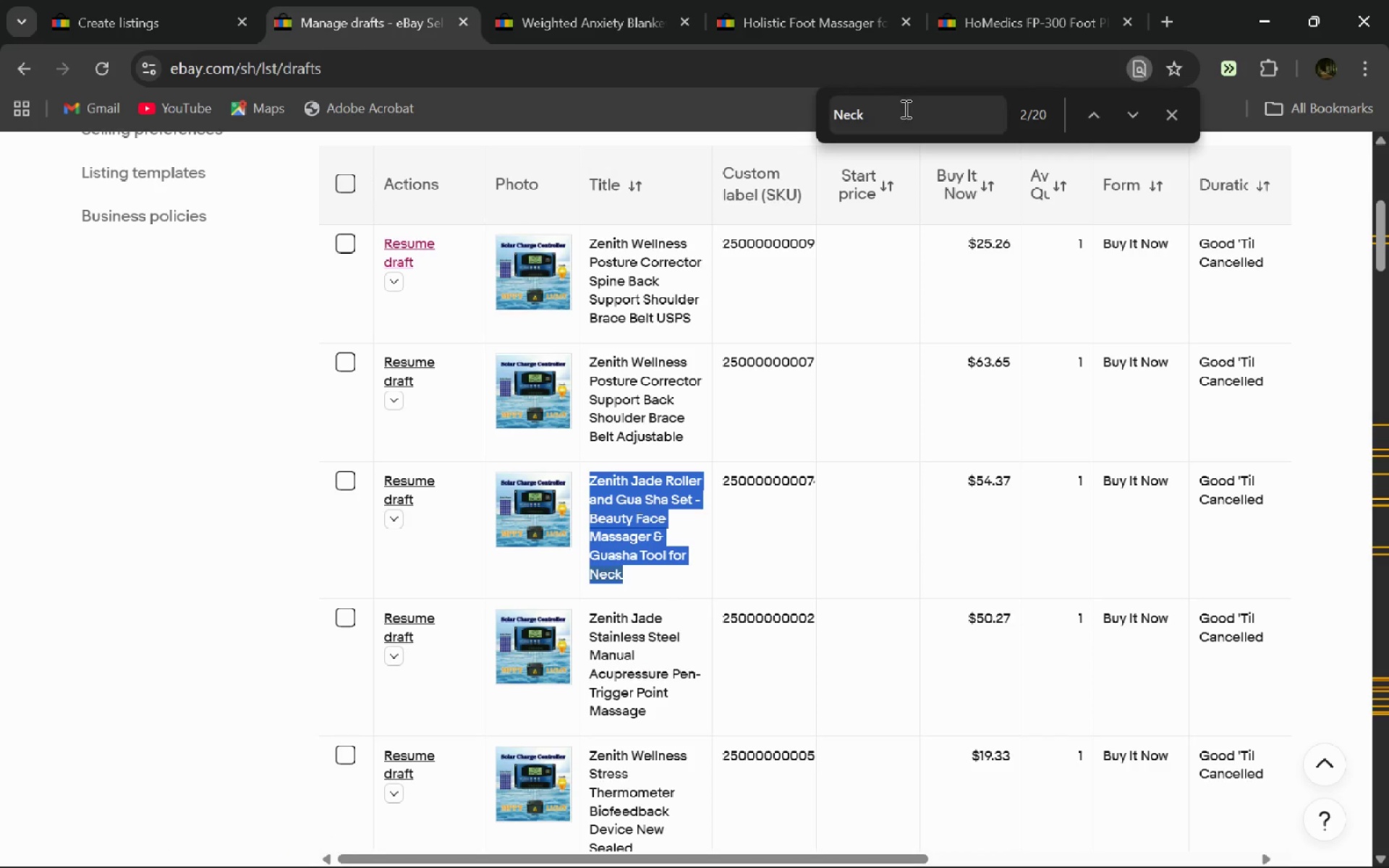 
left_click_drag(start_coordinate=[906, 111], to_coordinate=[794, 118])
 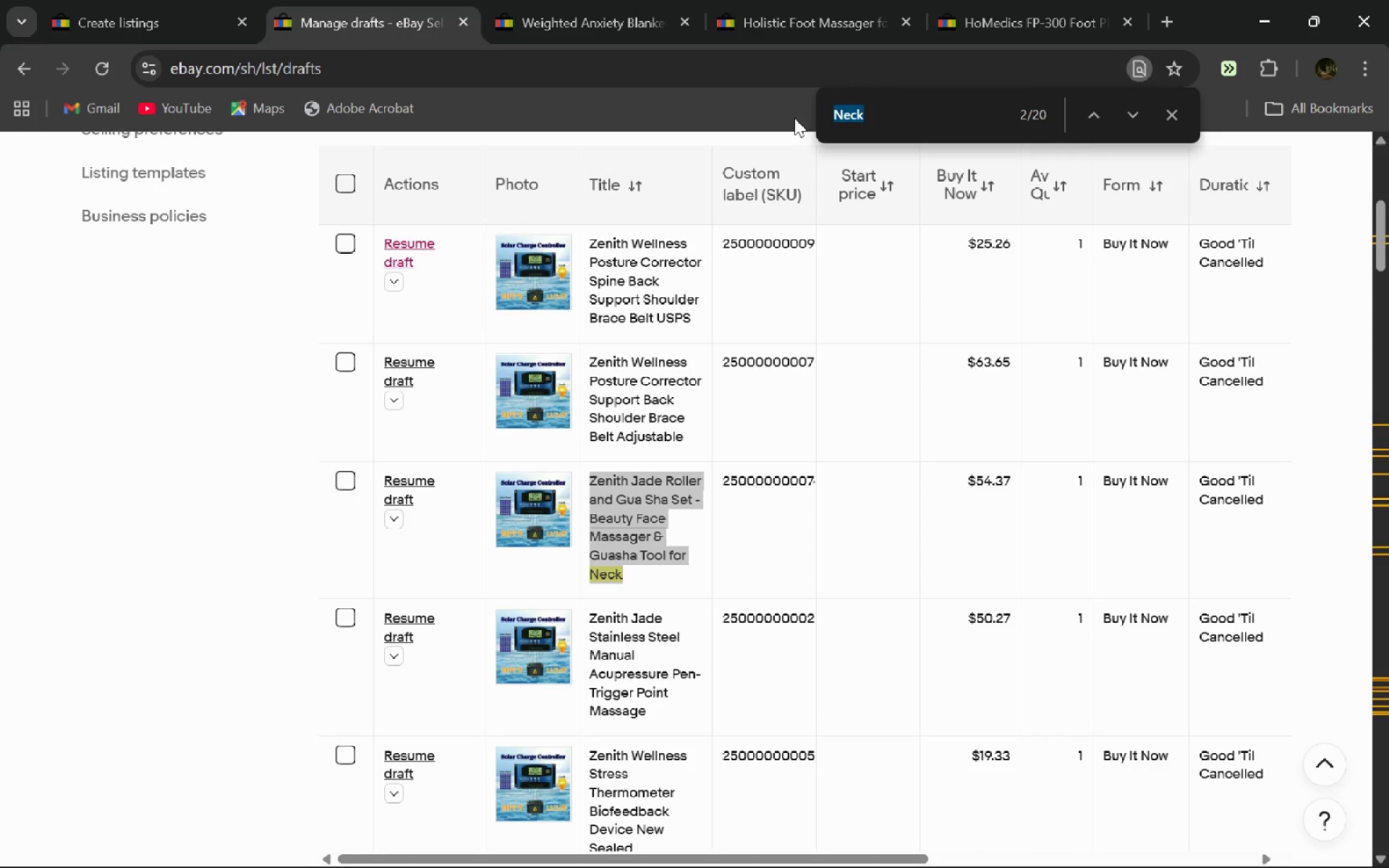 
type(Vest)
 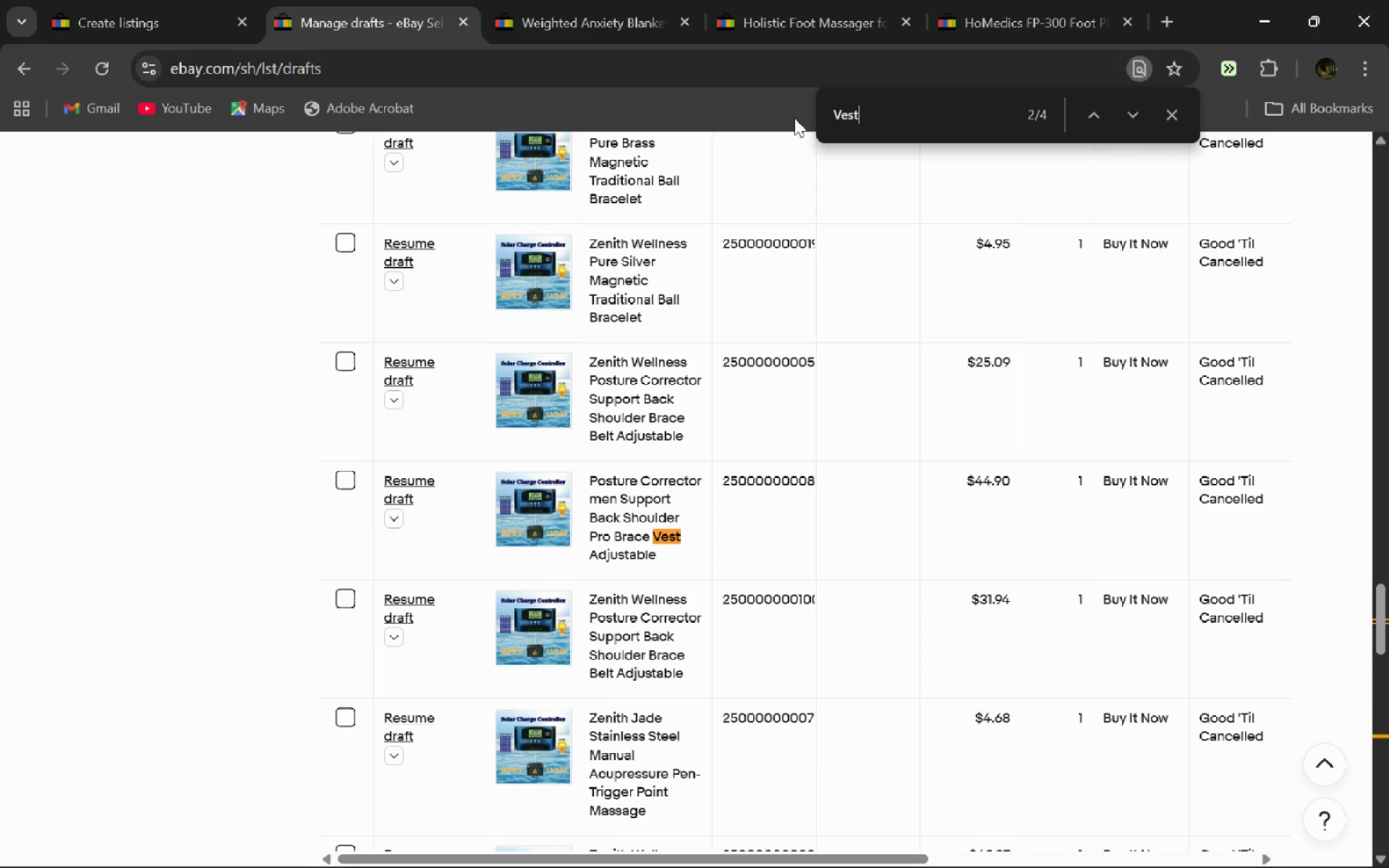 
key(Enter)
 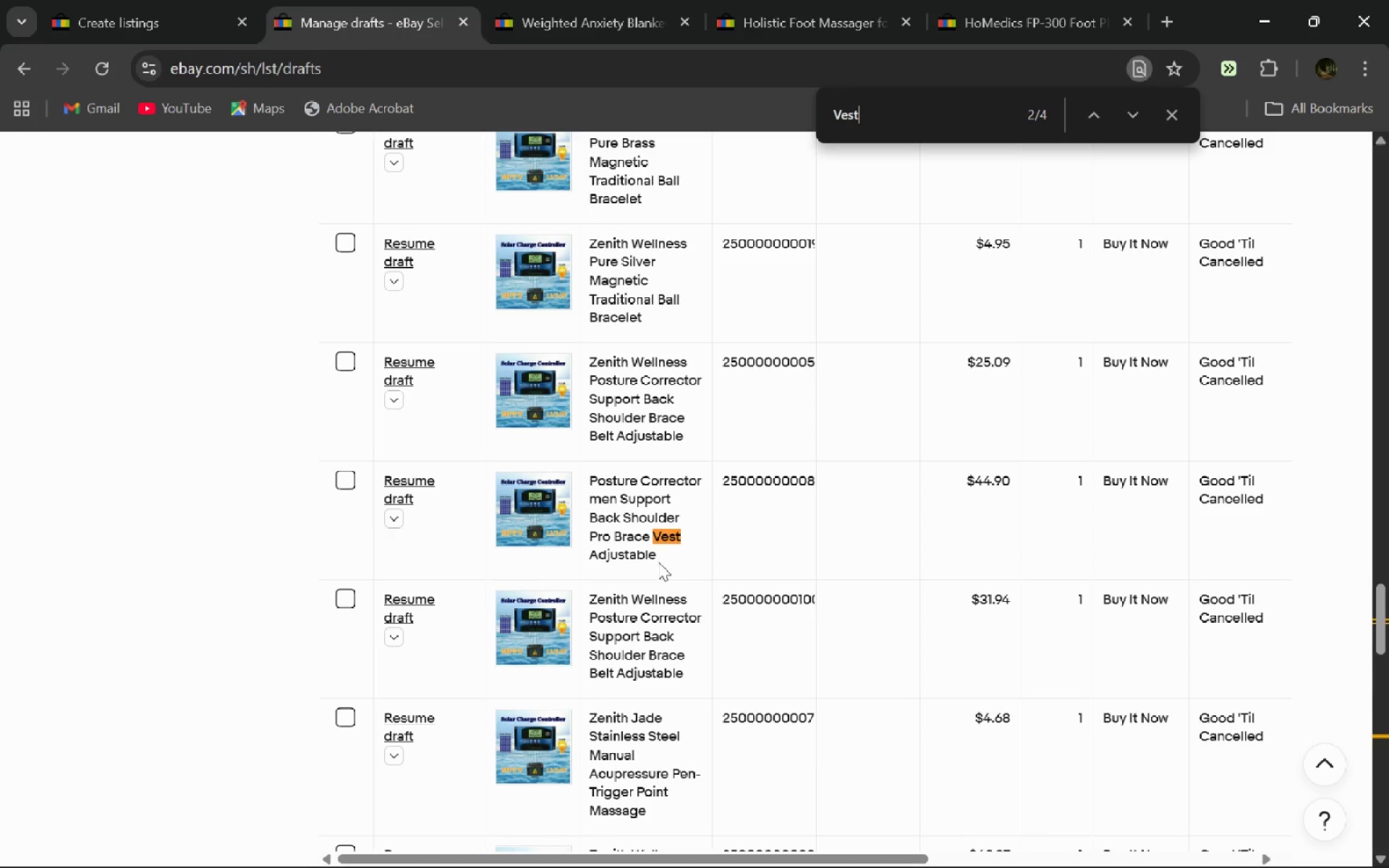 
left_click_drag(start_coordinate=[658, 562], to_coordinate=[592, 488])
 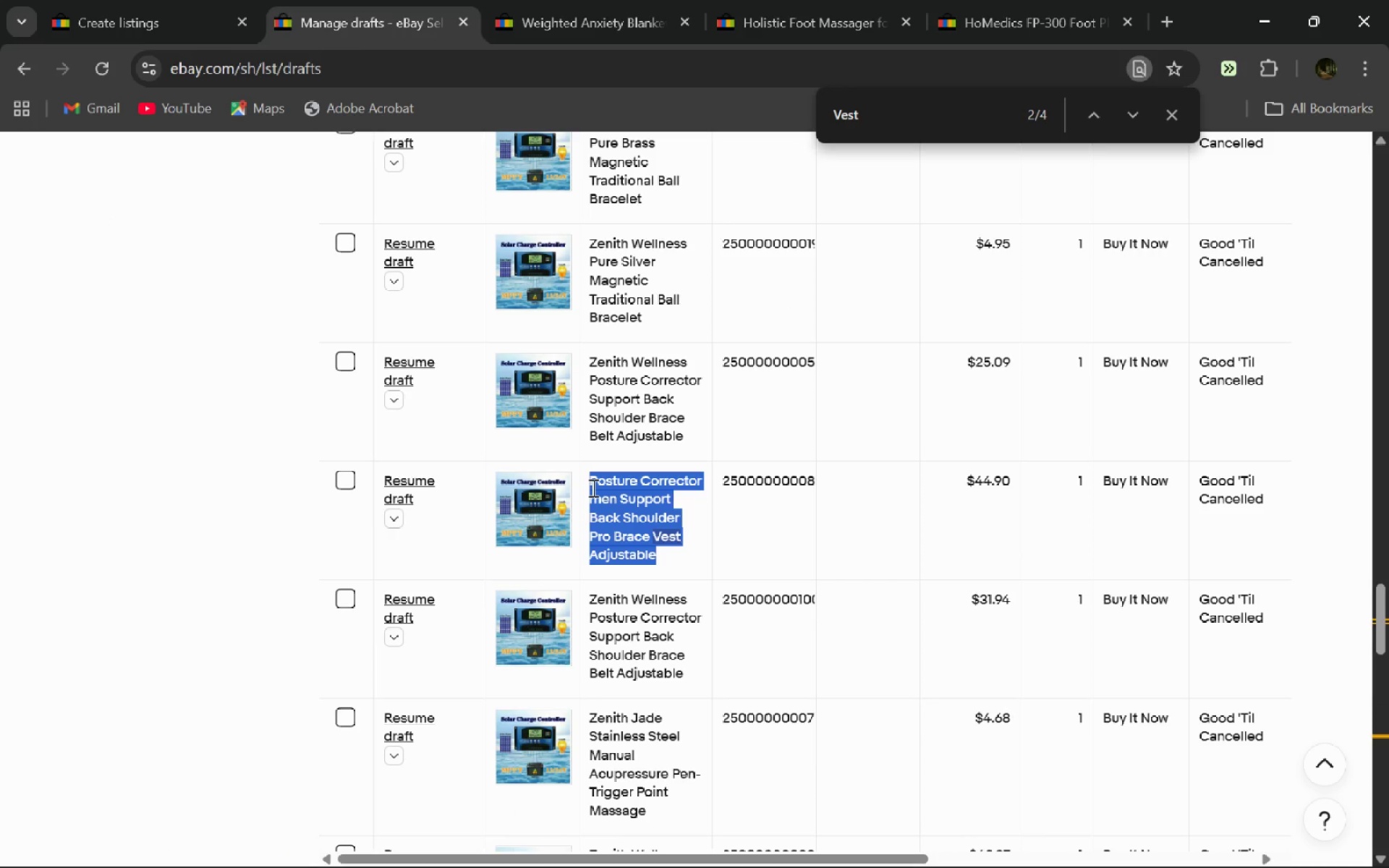 
key(Control+C)
 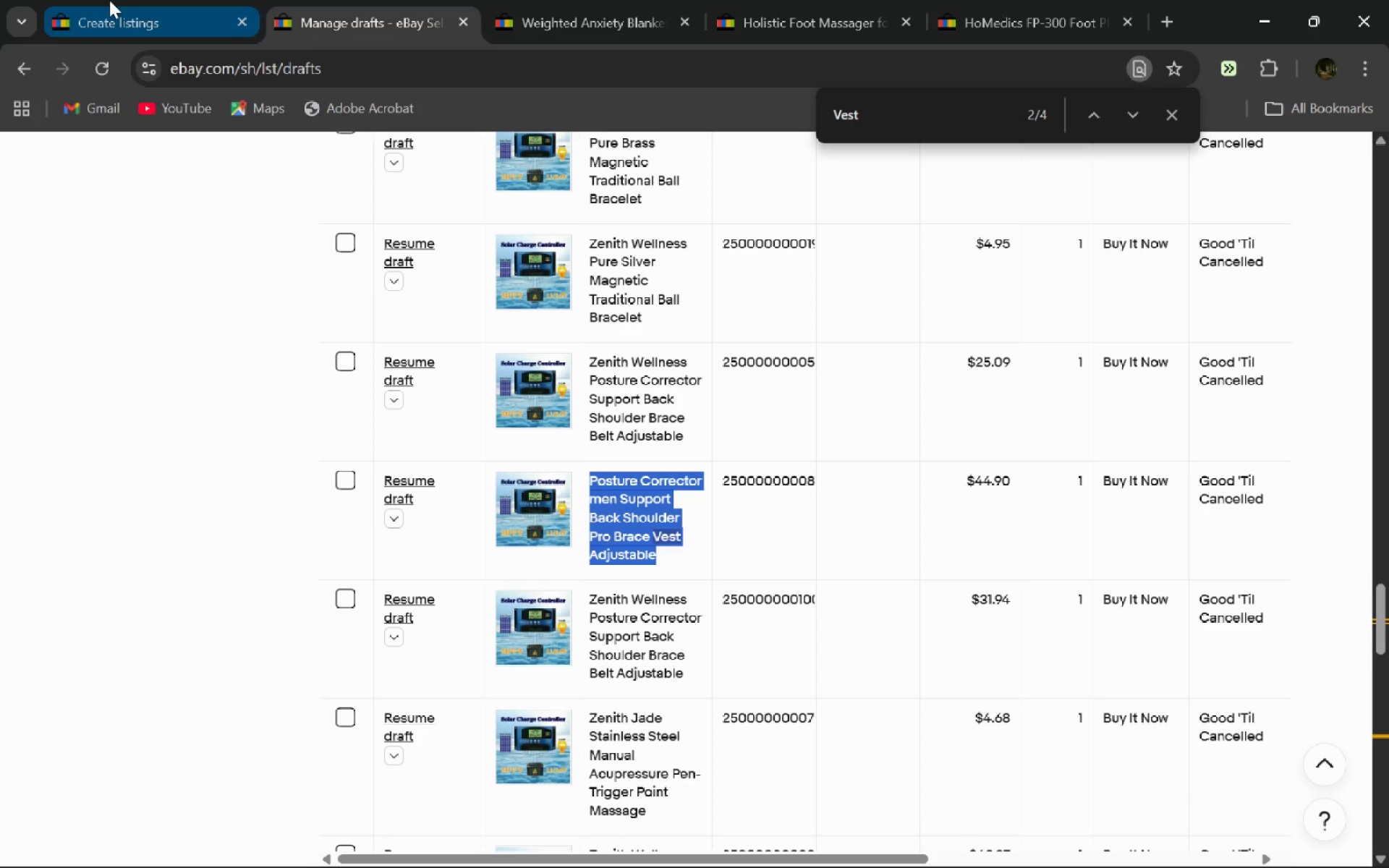 
left_click([109, 0])
 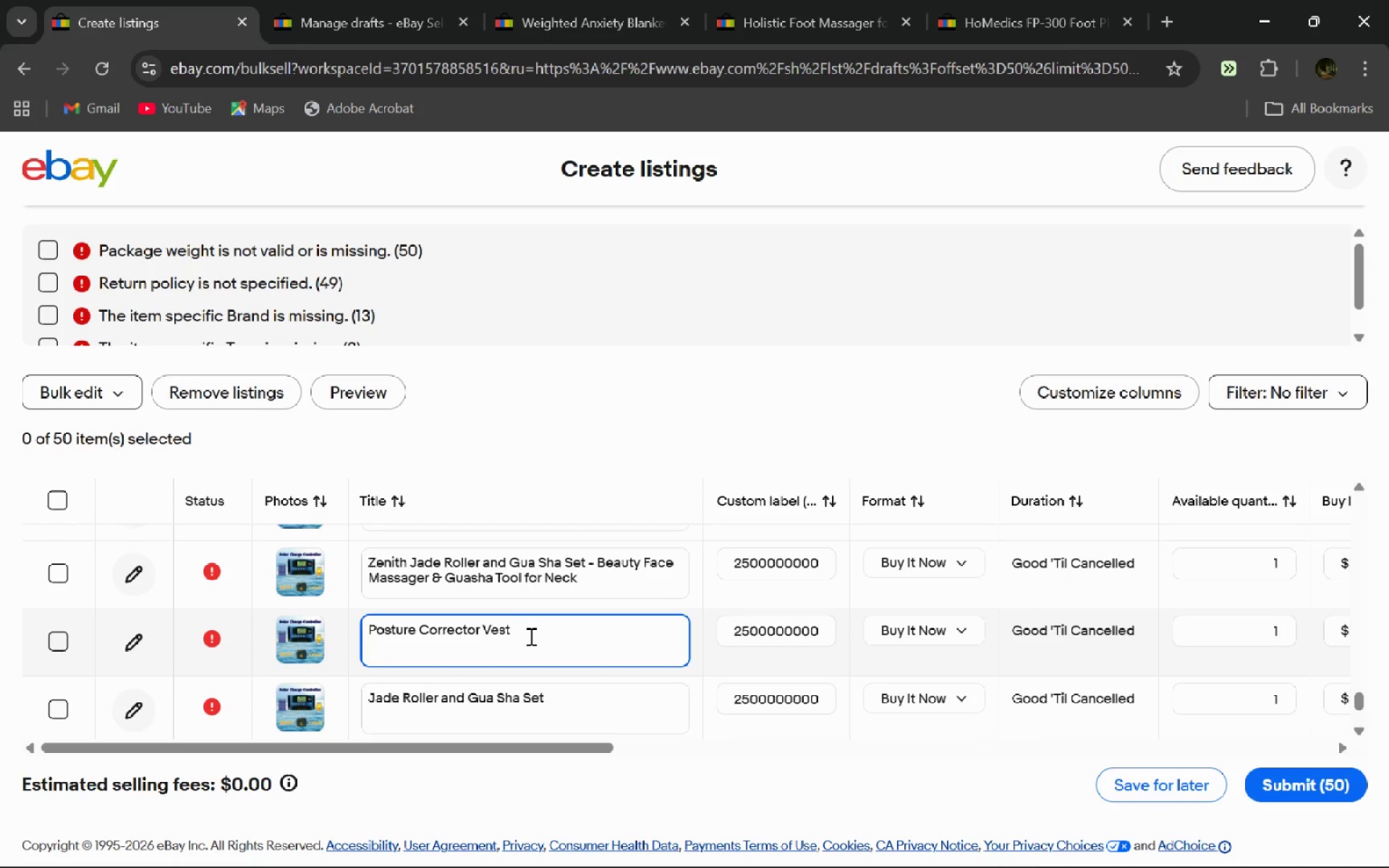 
left_click_drag(start_coordinate=[530, 631], to_coordinate=[354, 614])
 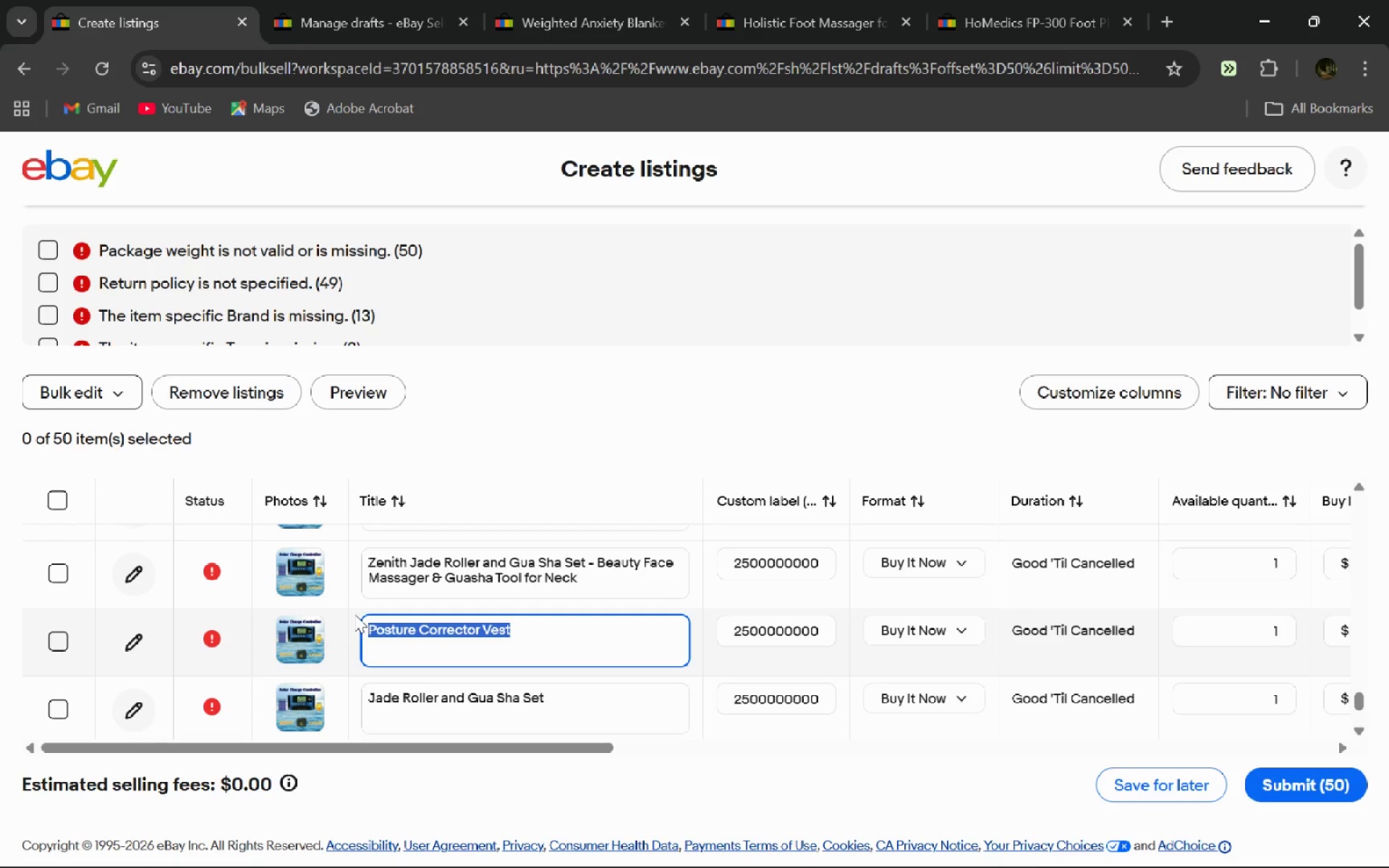 
key(Control+V)
 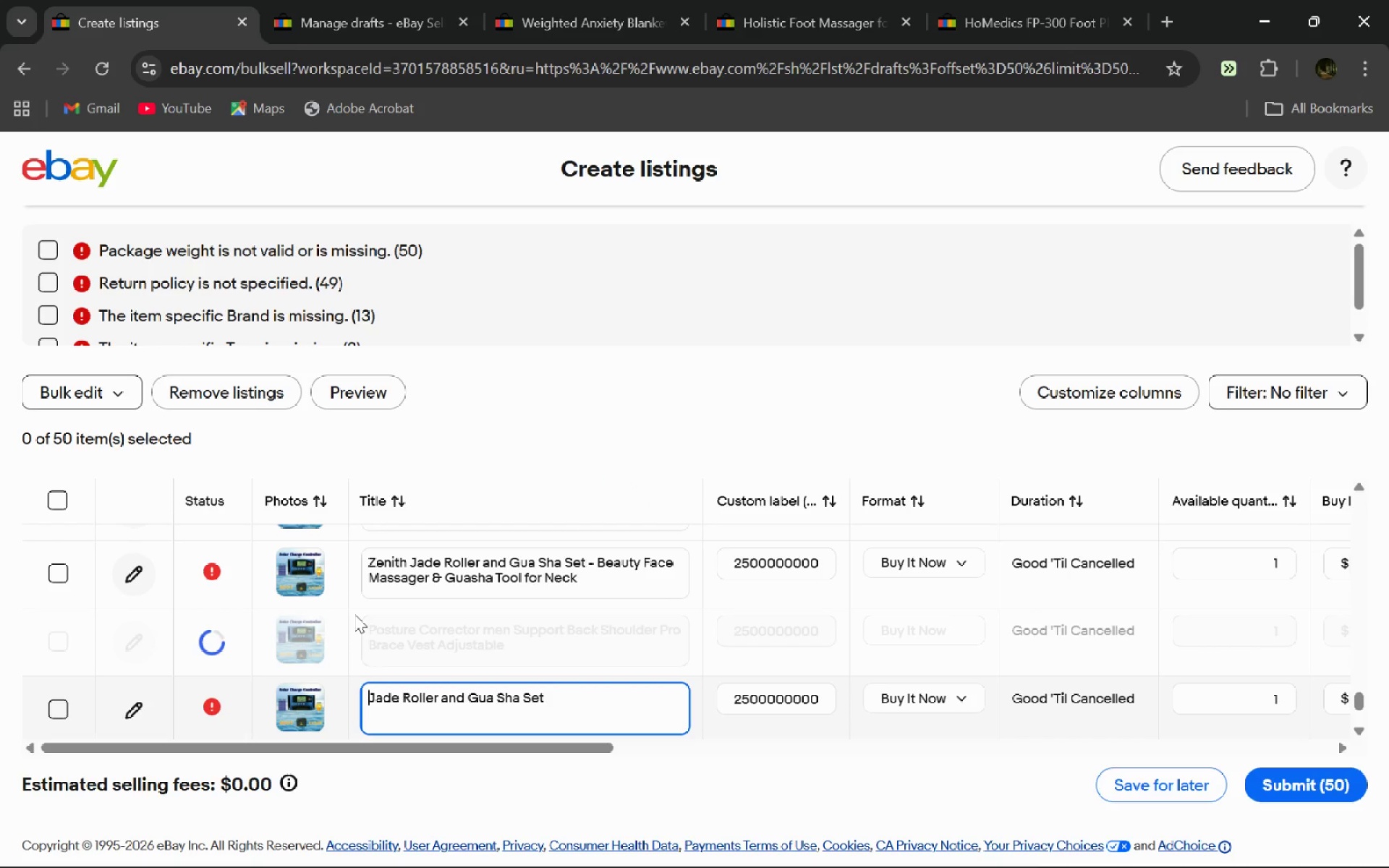 
key(Enter)
 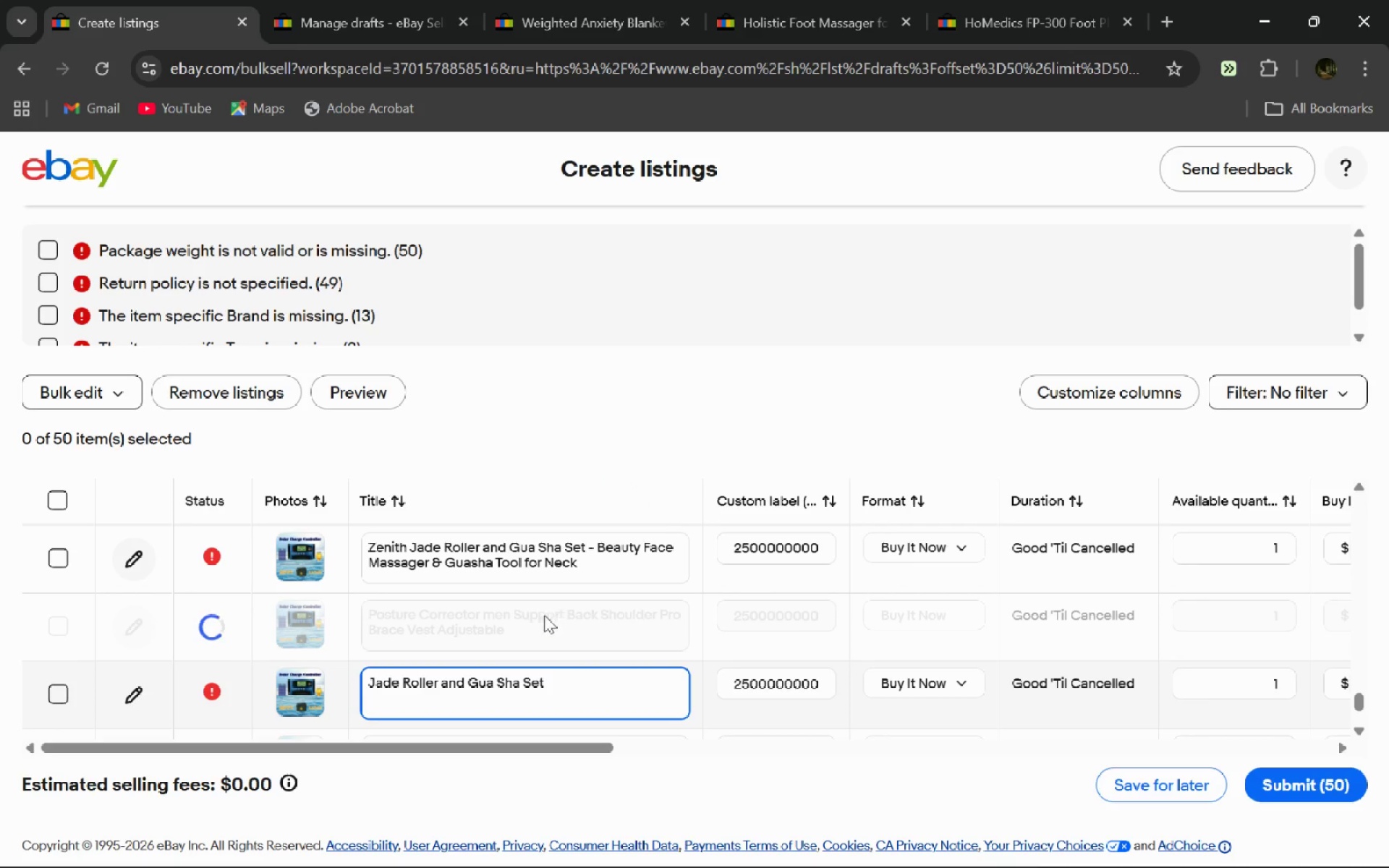 
left_click([391, 0])
 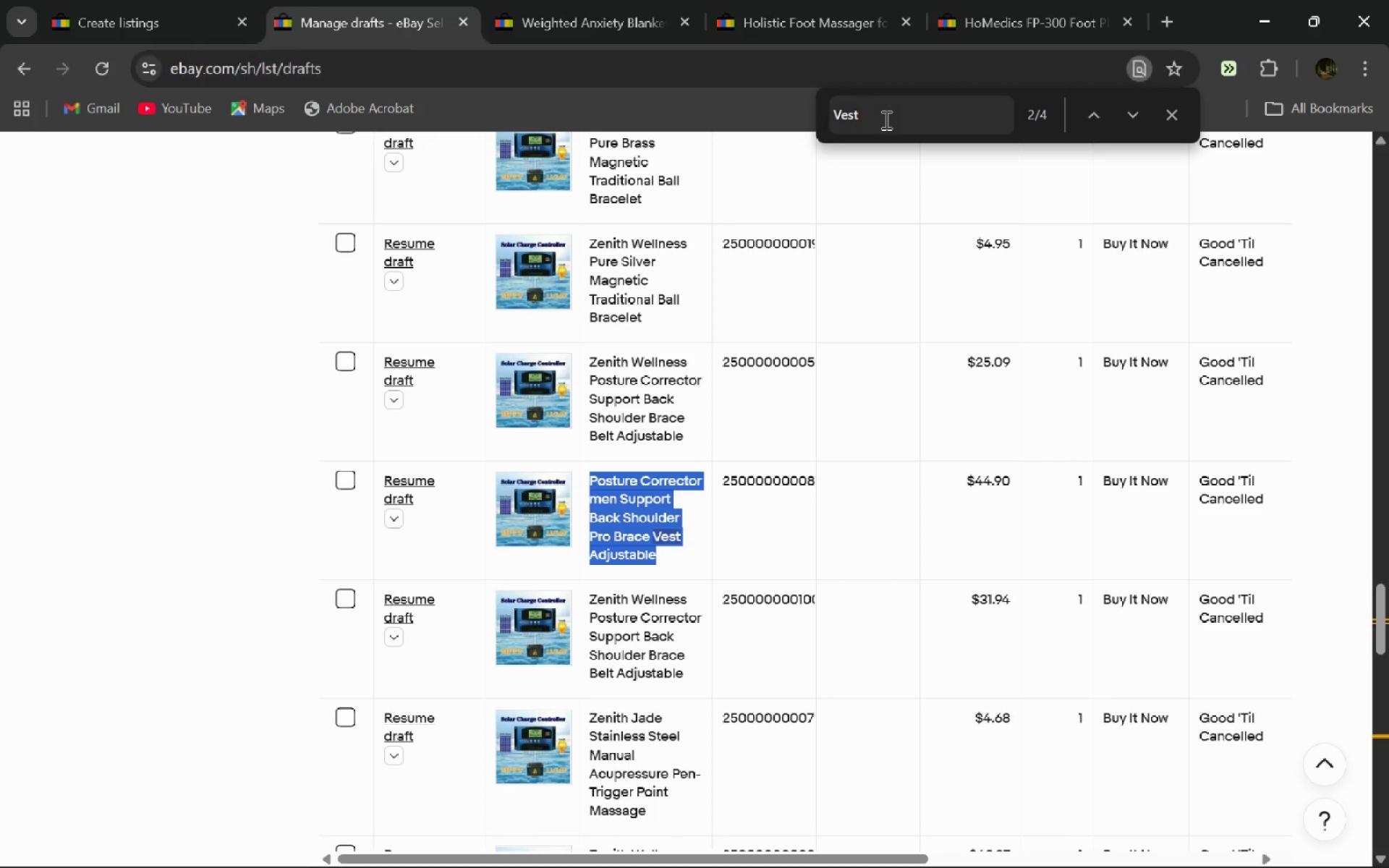 
left_click_drag(start_coordinate=[885, 119], to_coordinate=[757, 101])
 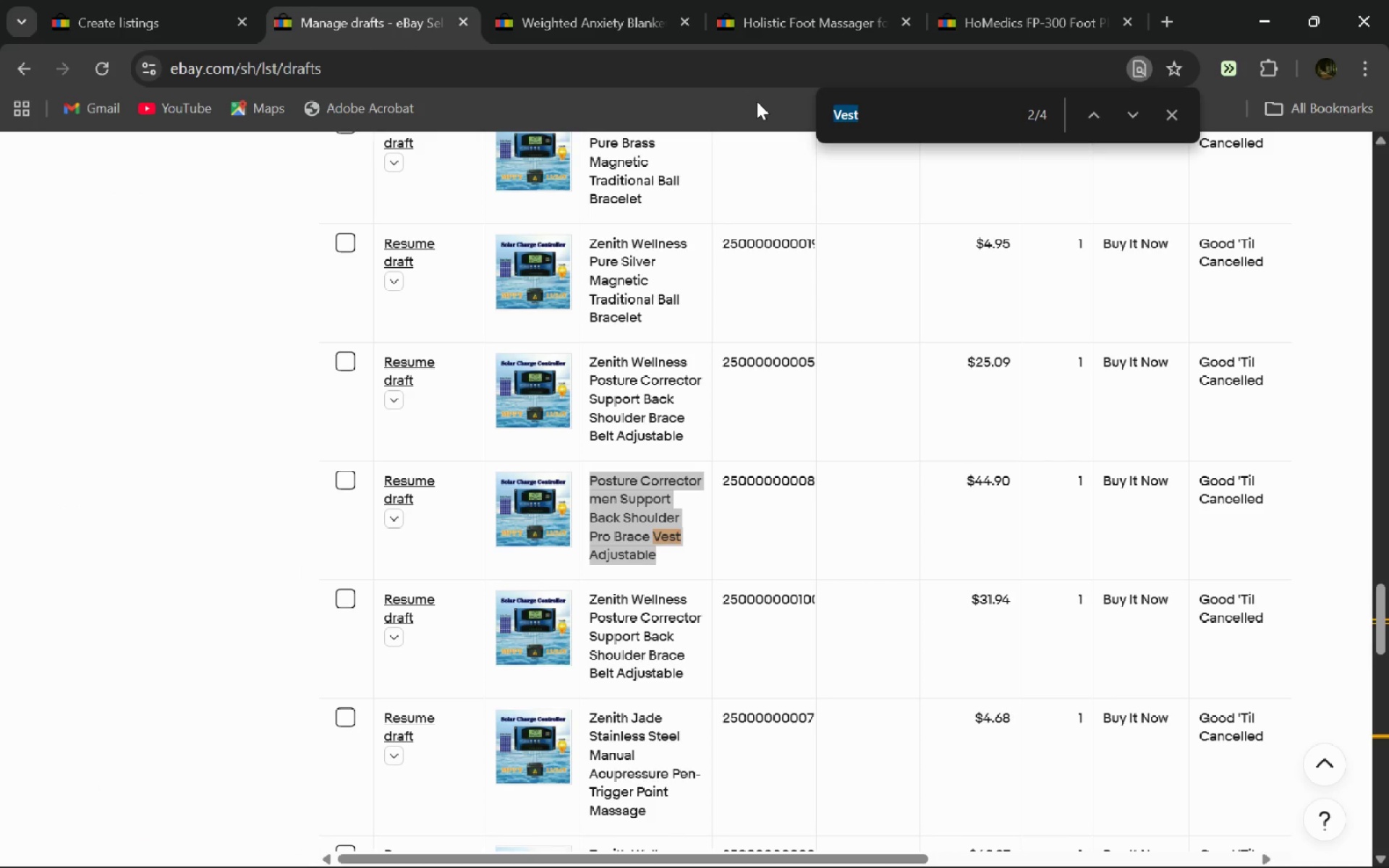 
type(Jos)
key(Backspace)
key(Backspace)
key(Backspace)
type(Gua)
 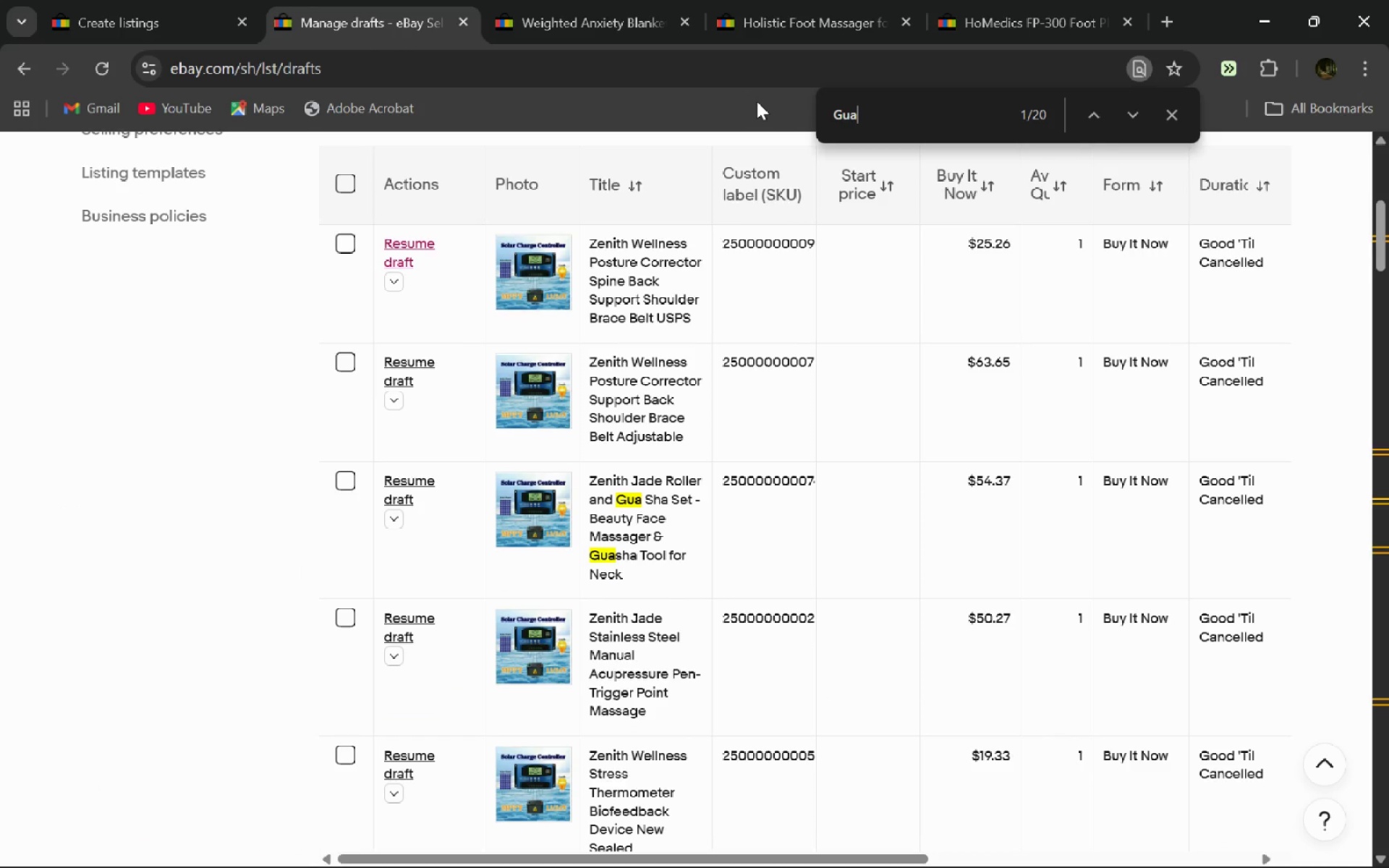 
key(Enter)
 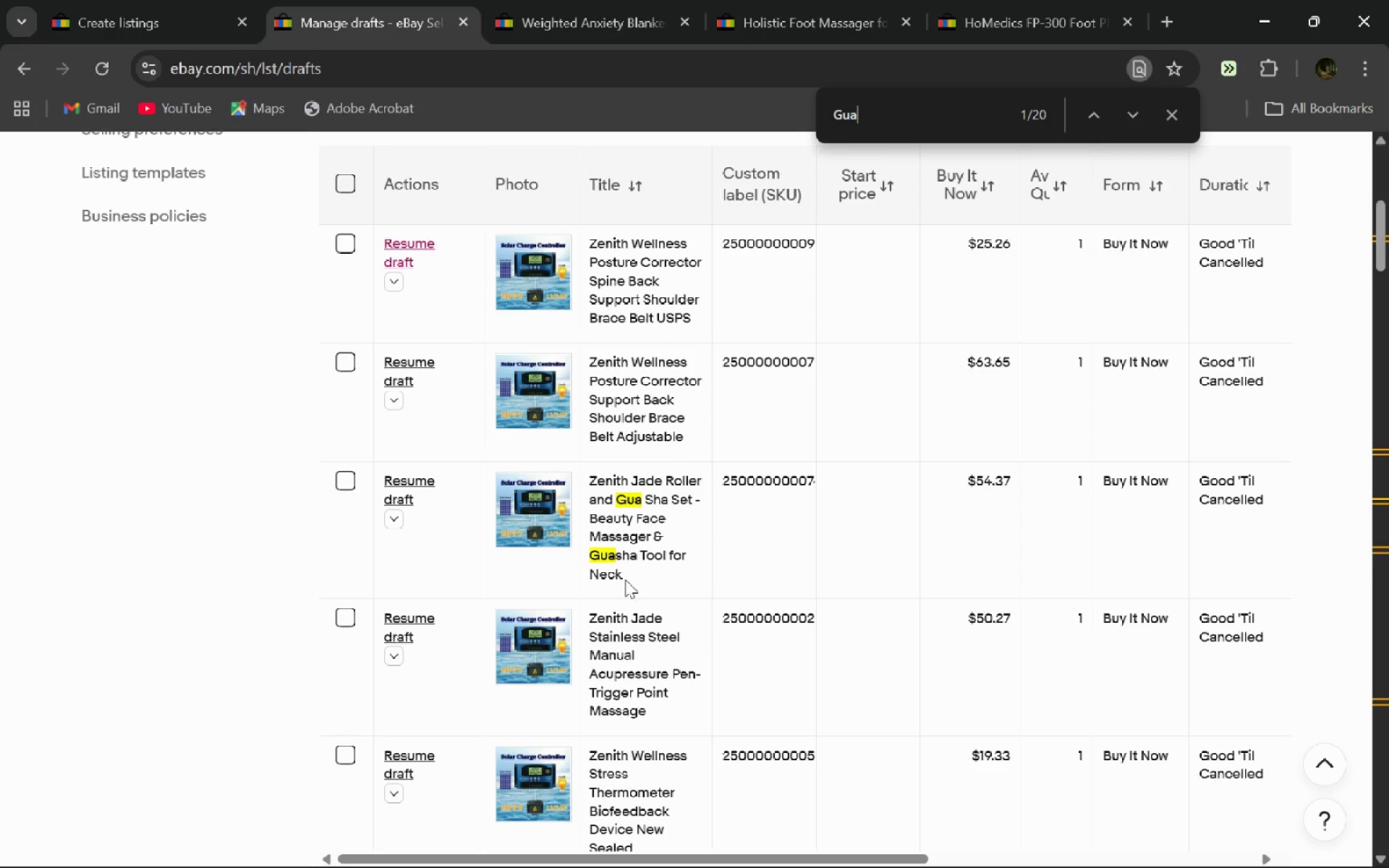 
left_click_drag(start_coordinate=[624, 578], to_coordinate=[587, 489])
 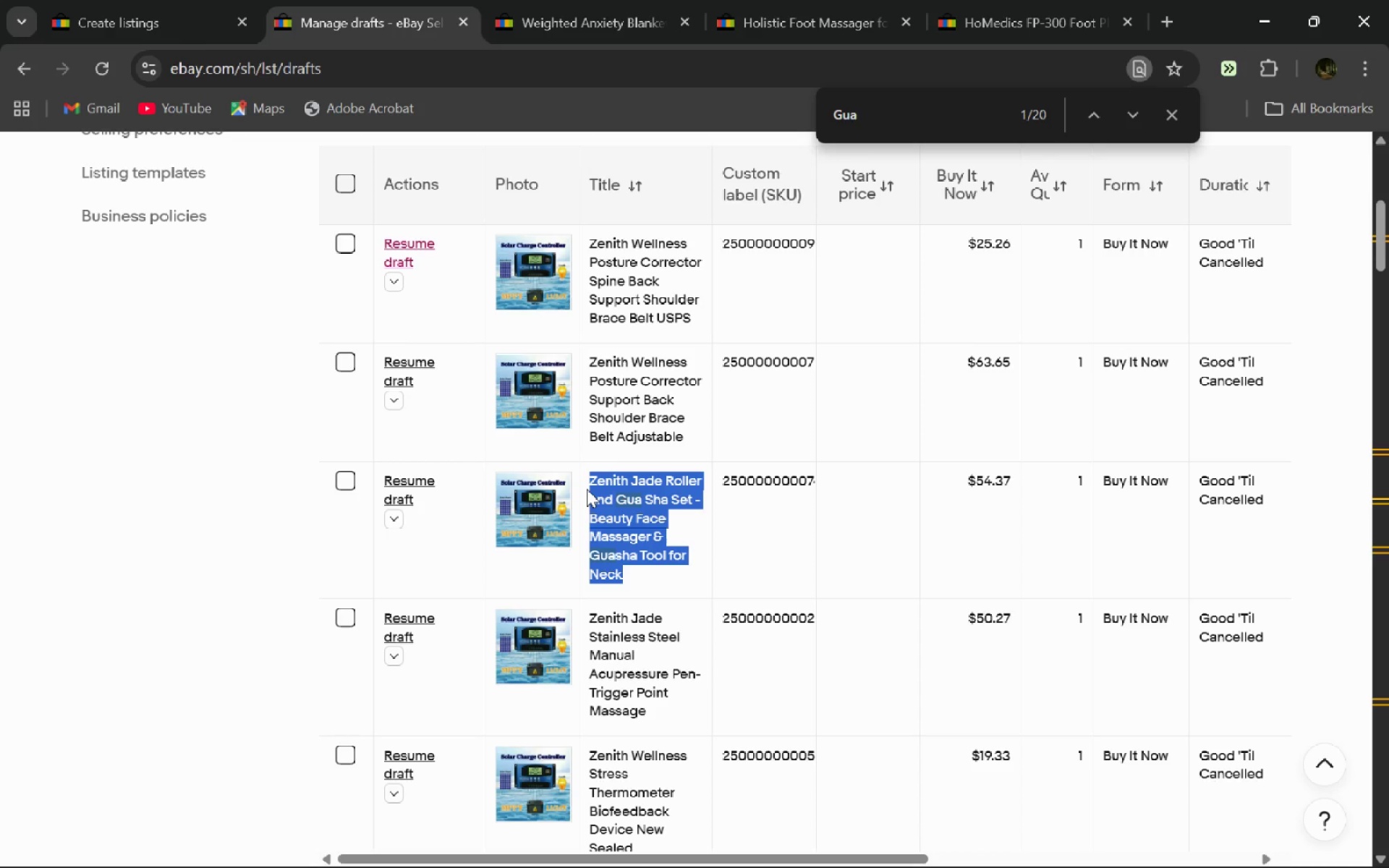 
key(Control+C)
 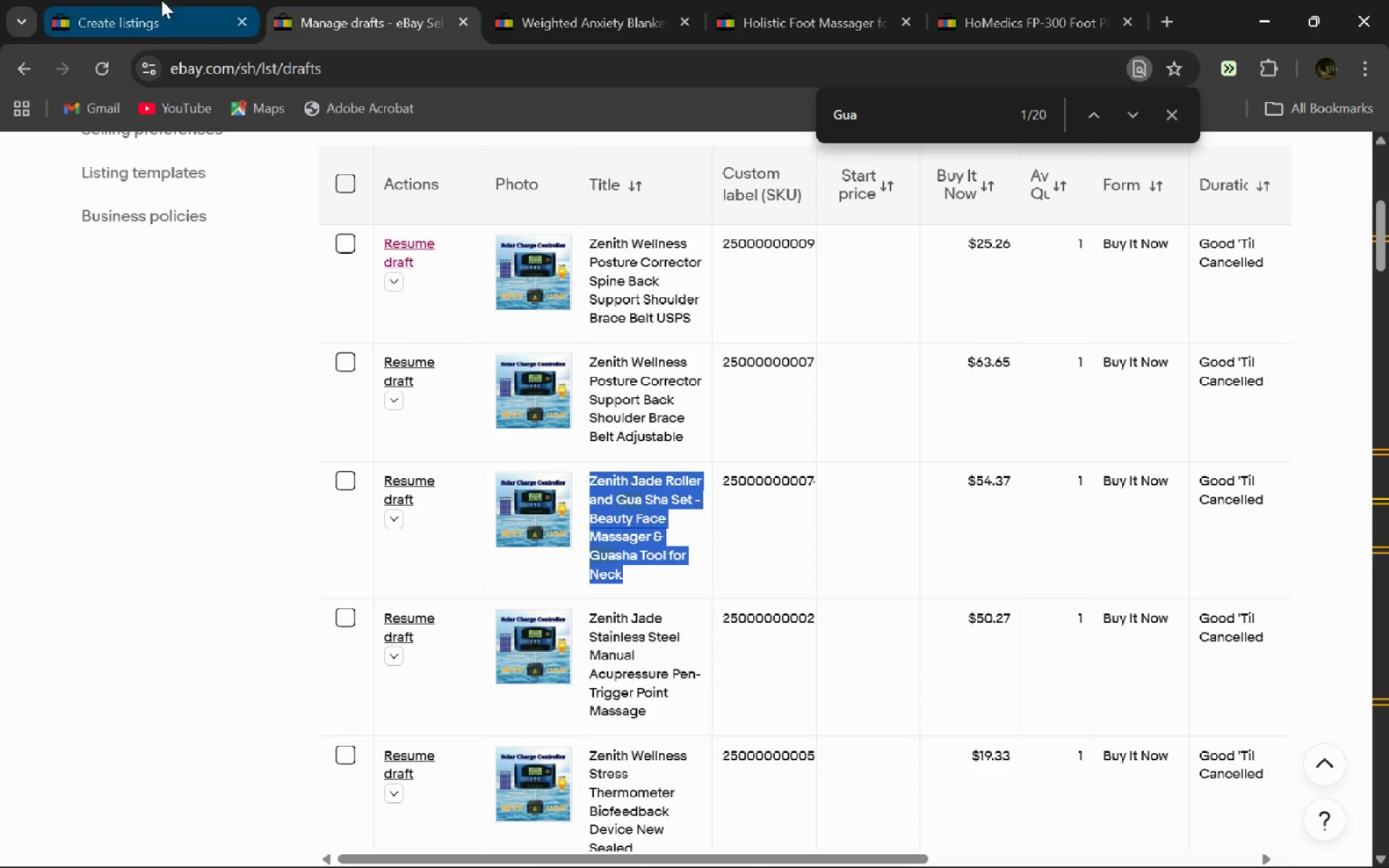 
left_click([166, 0])
 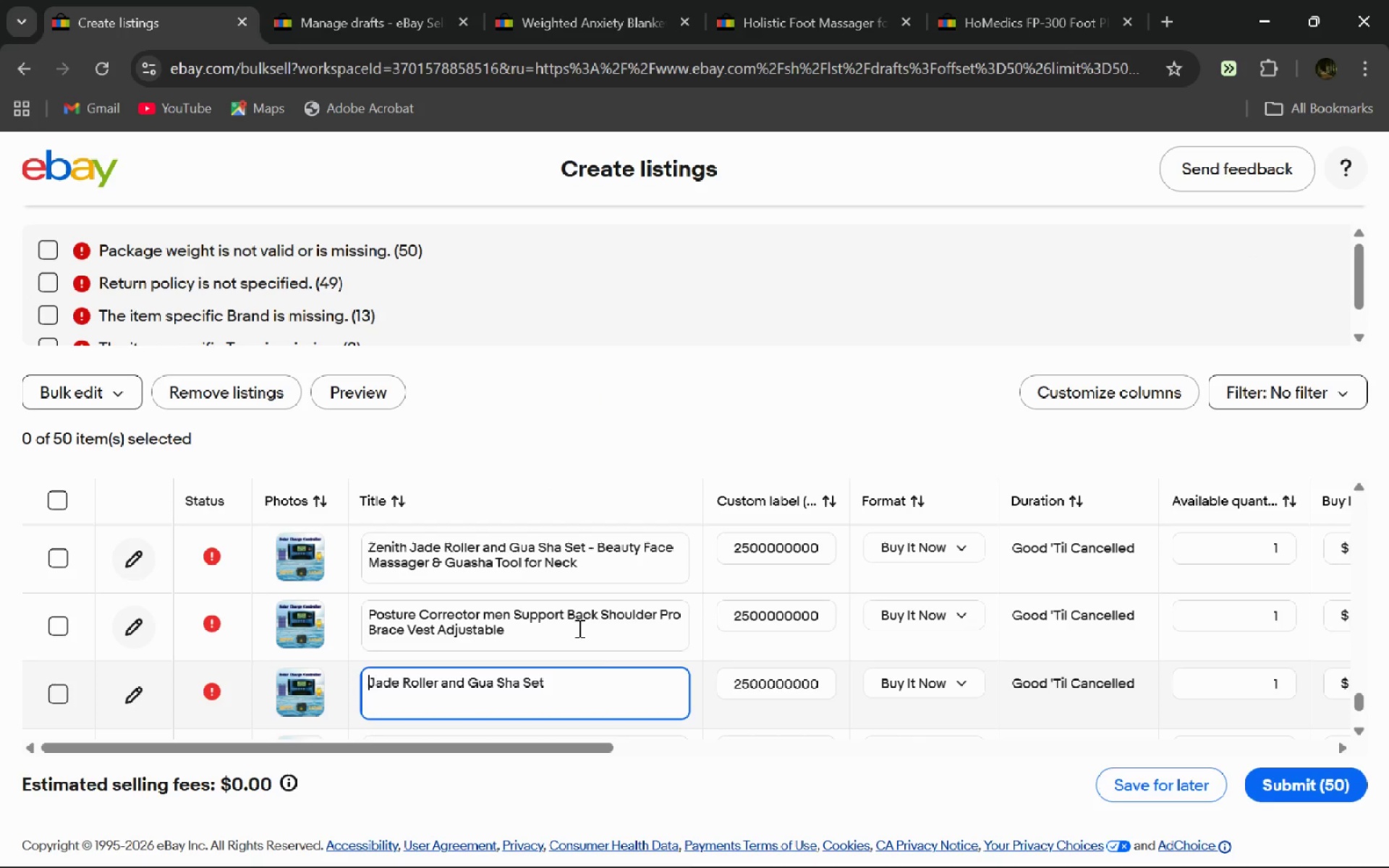 
key(Control+ControlLeft)
 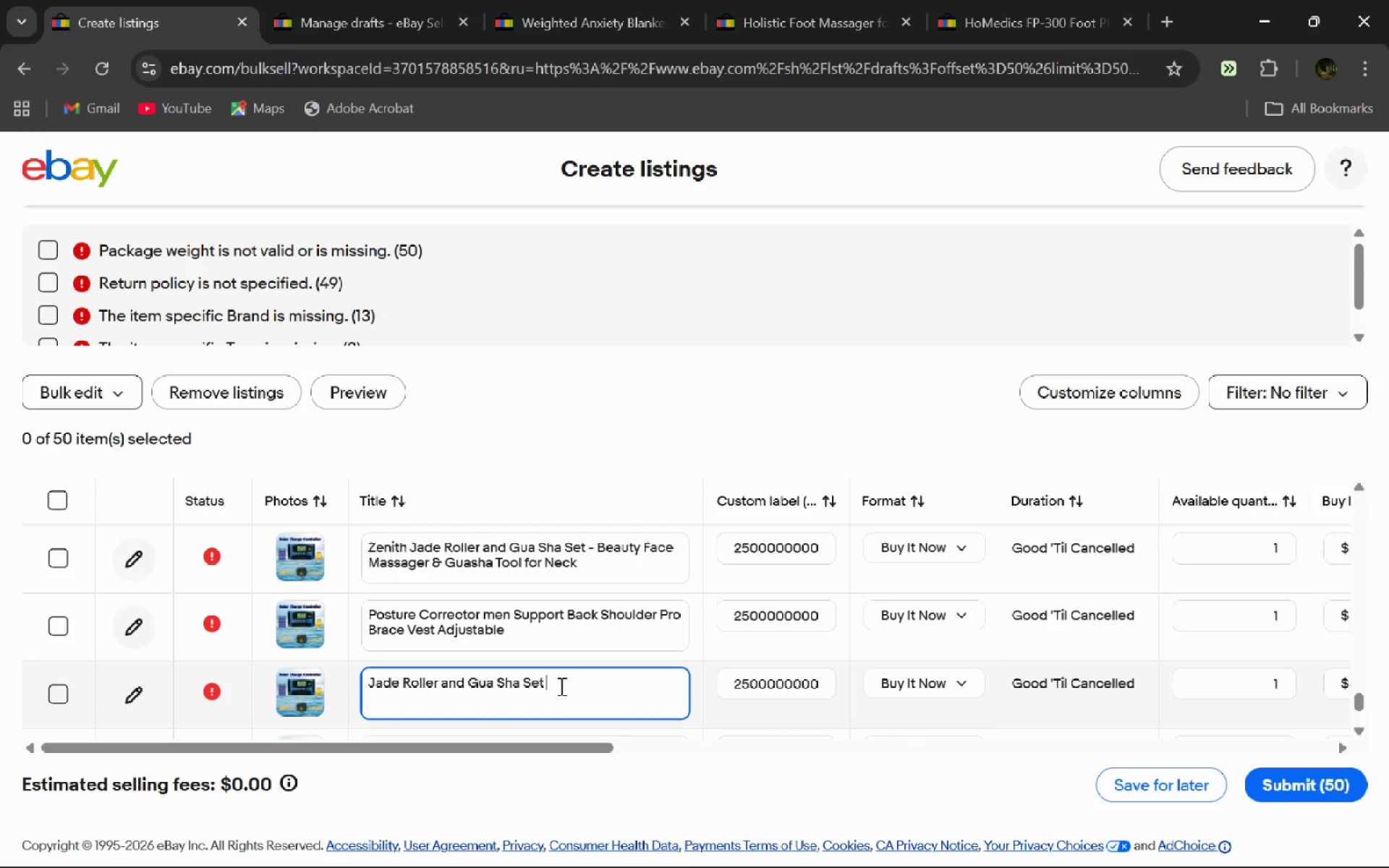 
left_click_drag(start_coordinate=[560, 686], to_coordinate=[305, 642])
 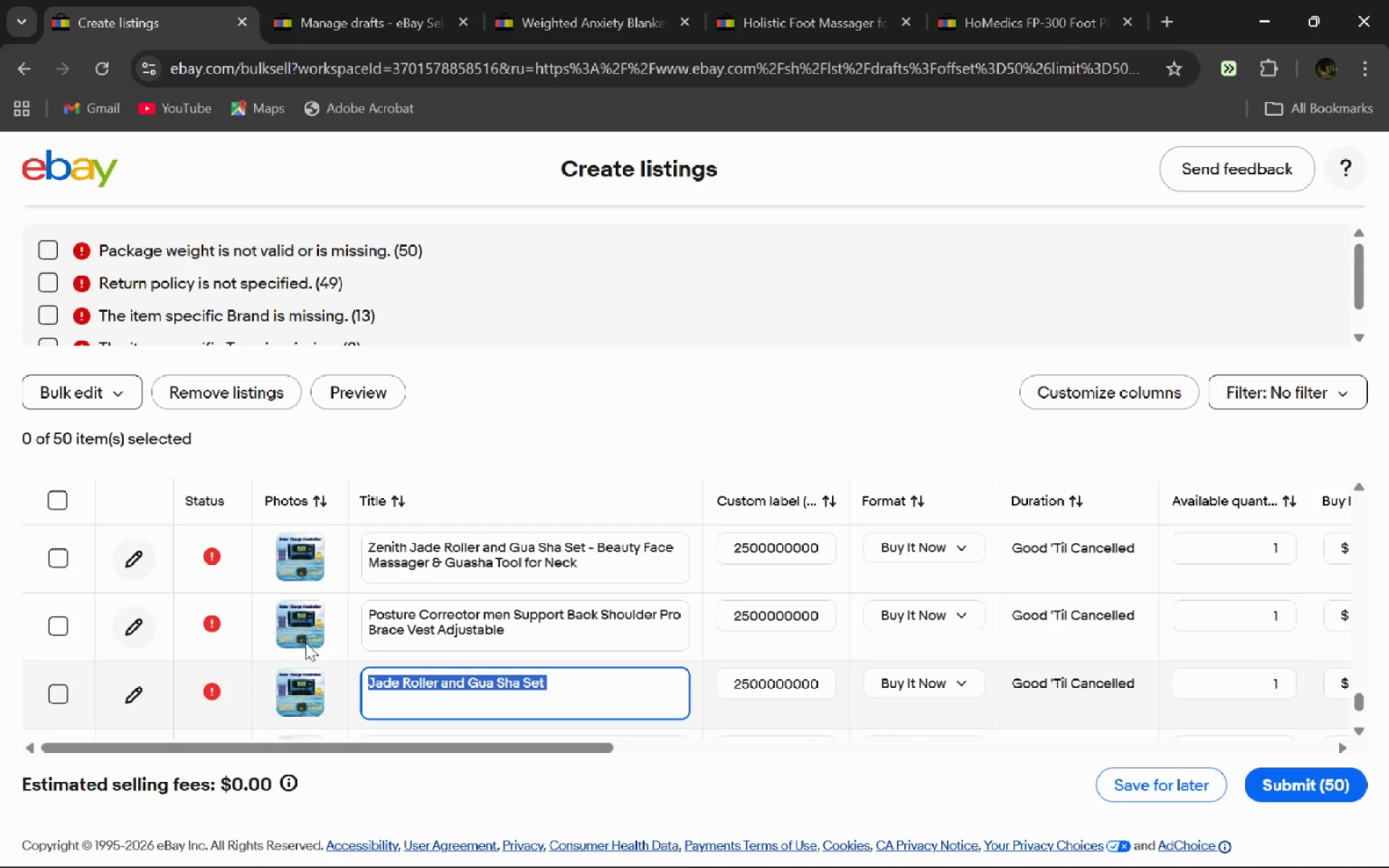 
key(Control+V)
 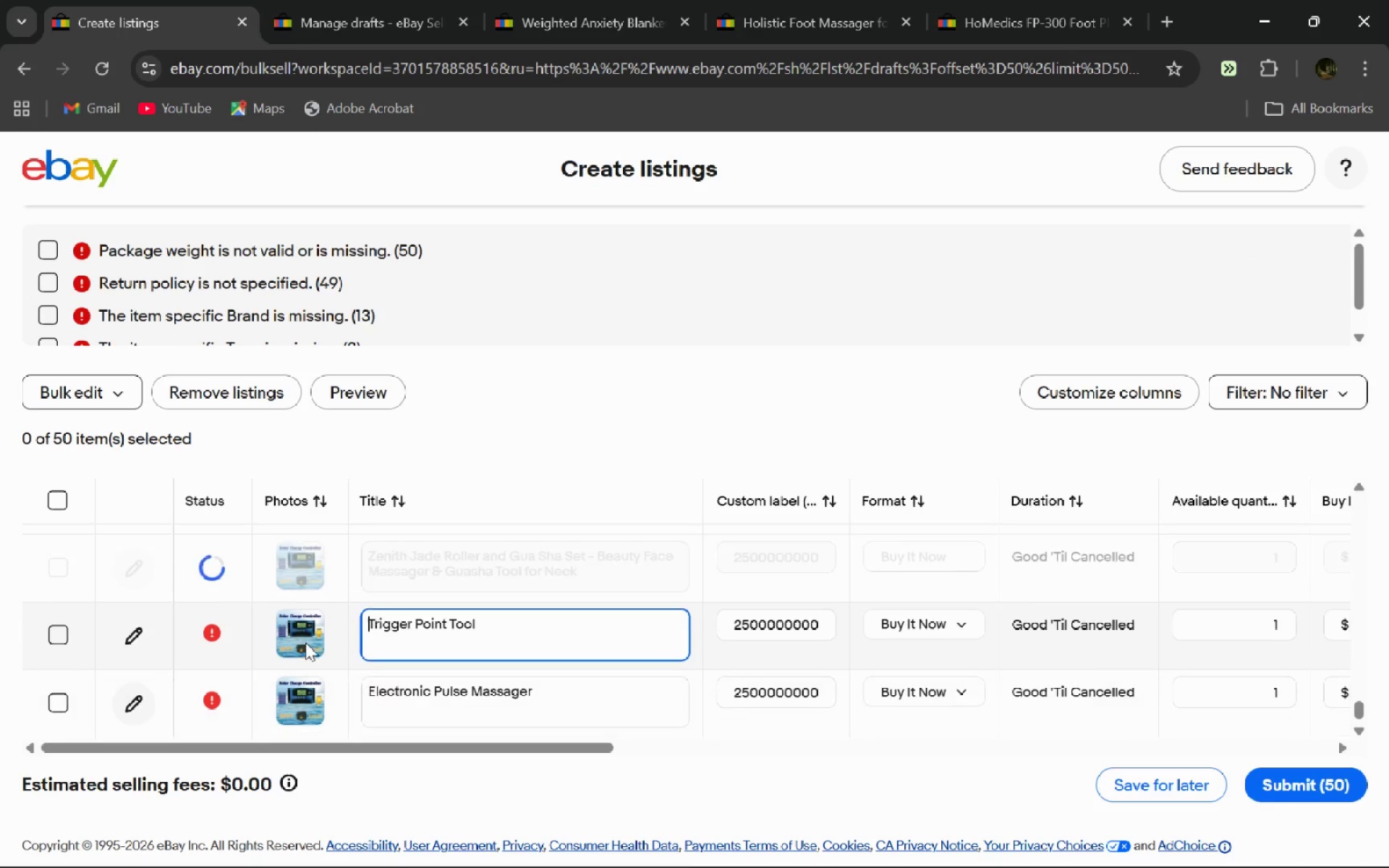 
key(Enter)
 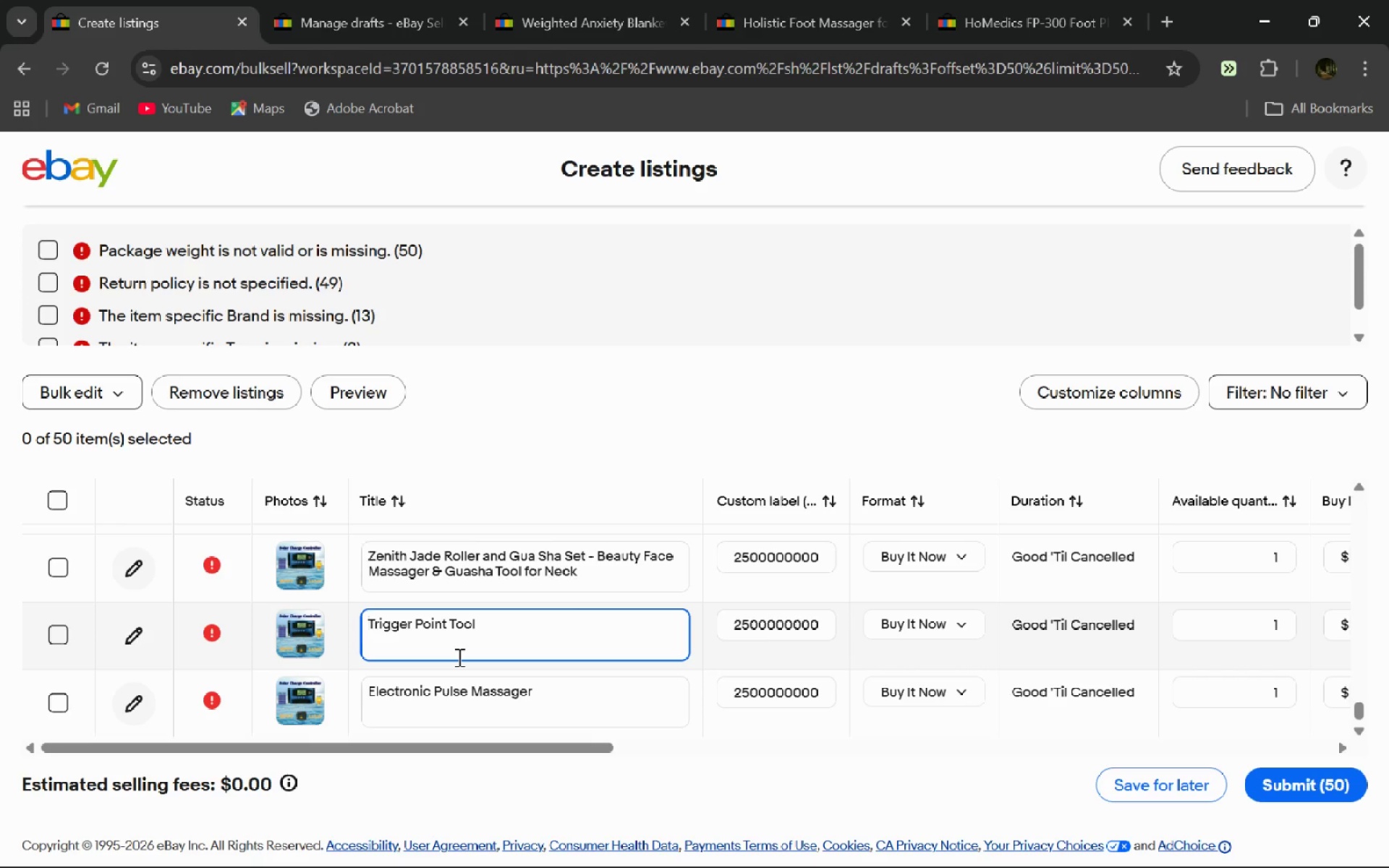 
wait(6.34)
 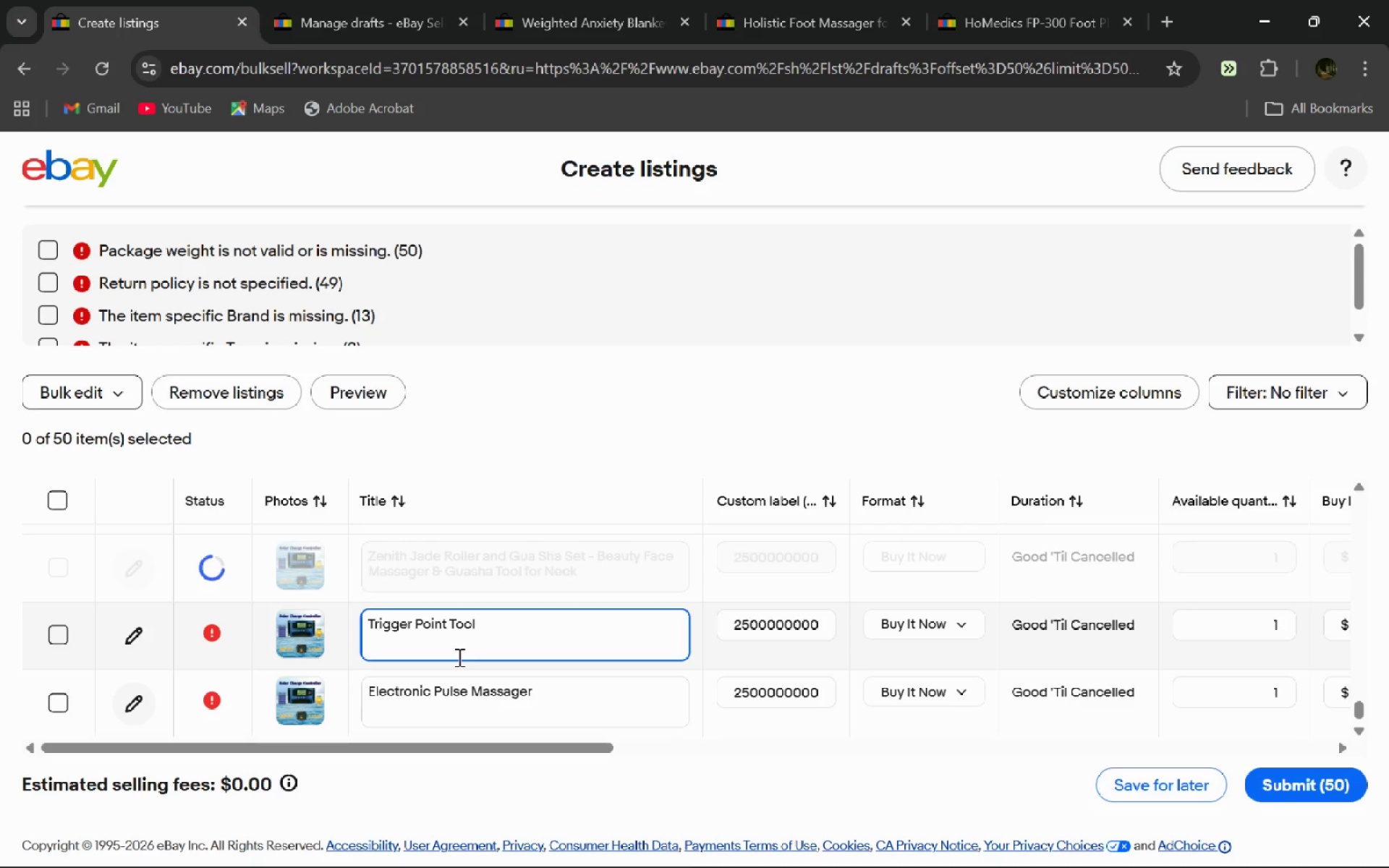 
left_click([375, 0])
 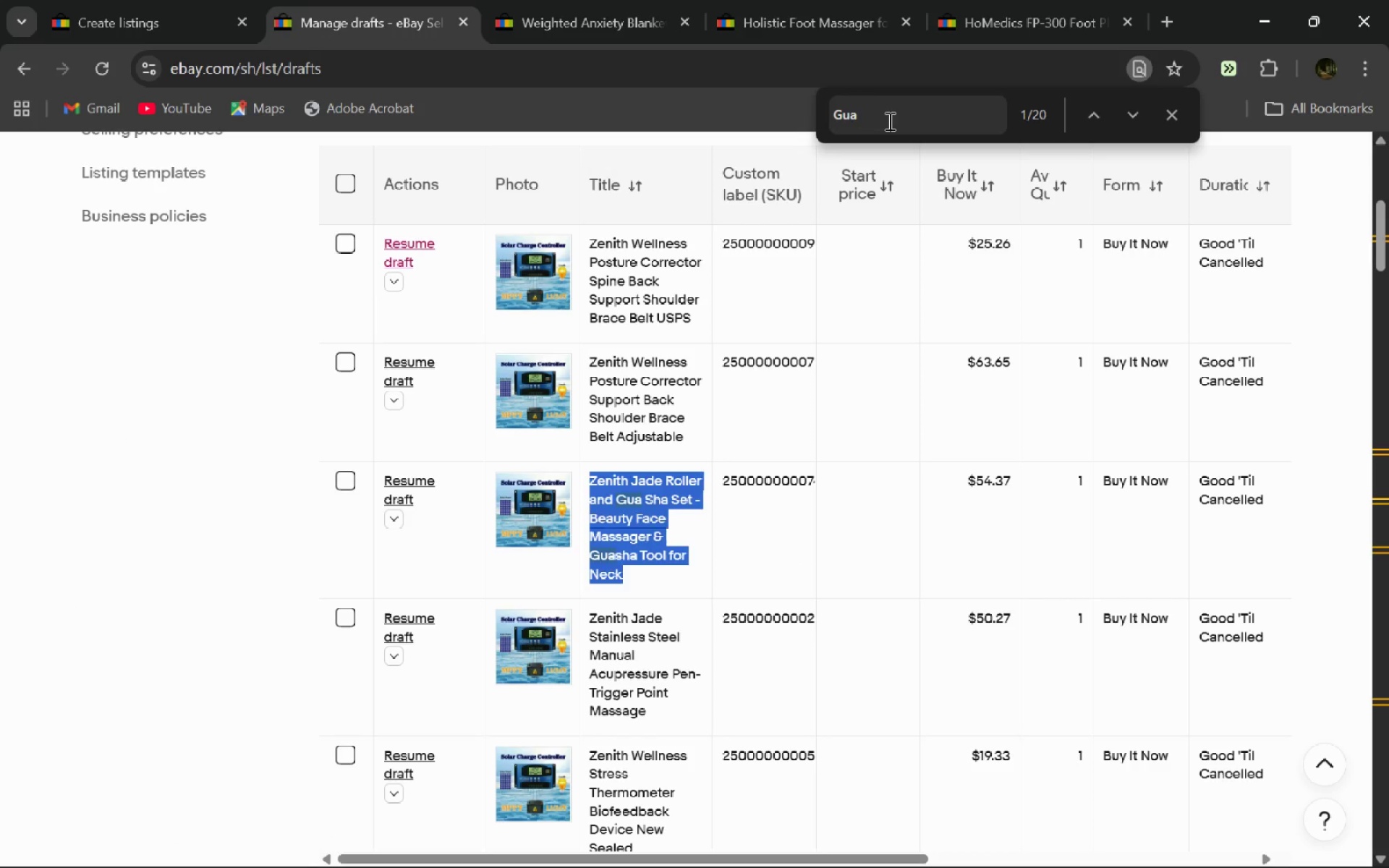 
left_click_drag(start_coordinate=[888, 122], to_coordinate=[645, 55])
 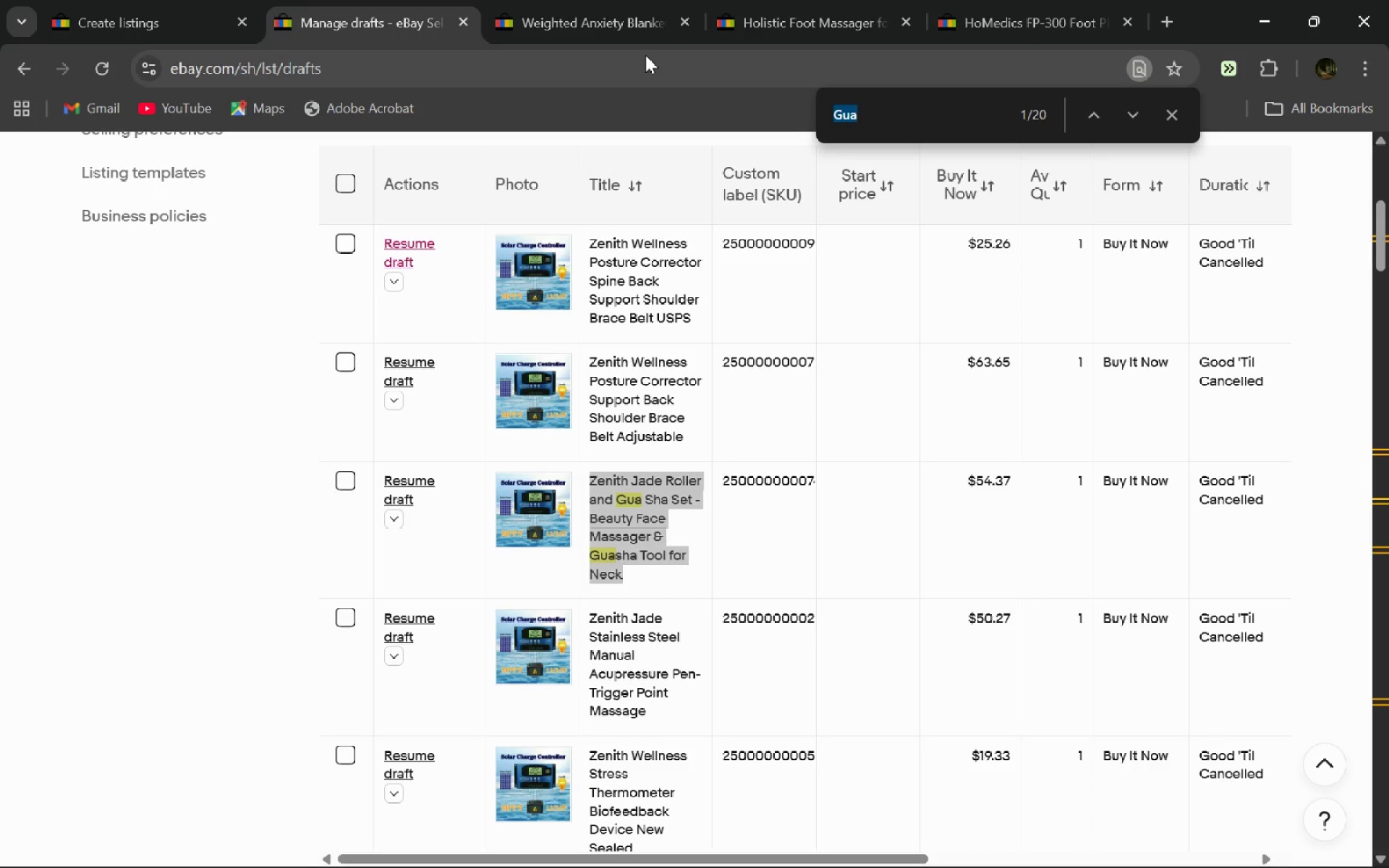 
hold_key(key=ShiftLeft, duration=0.31)
 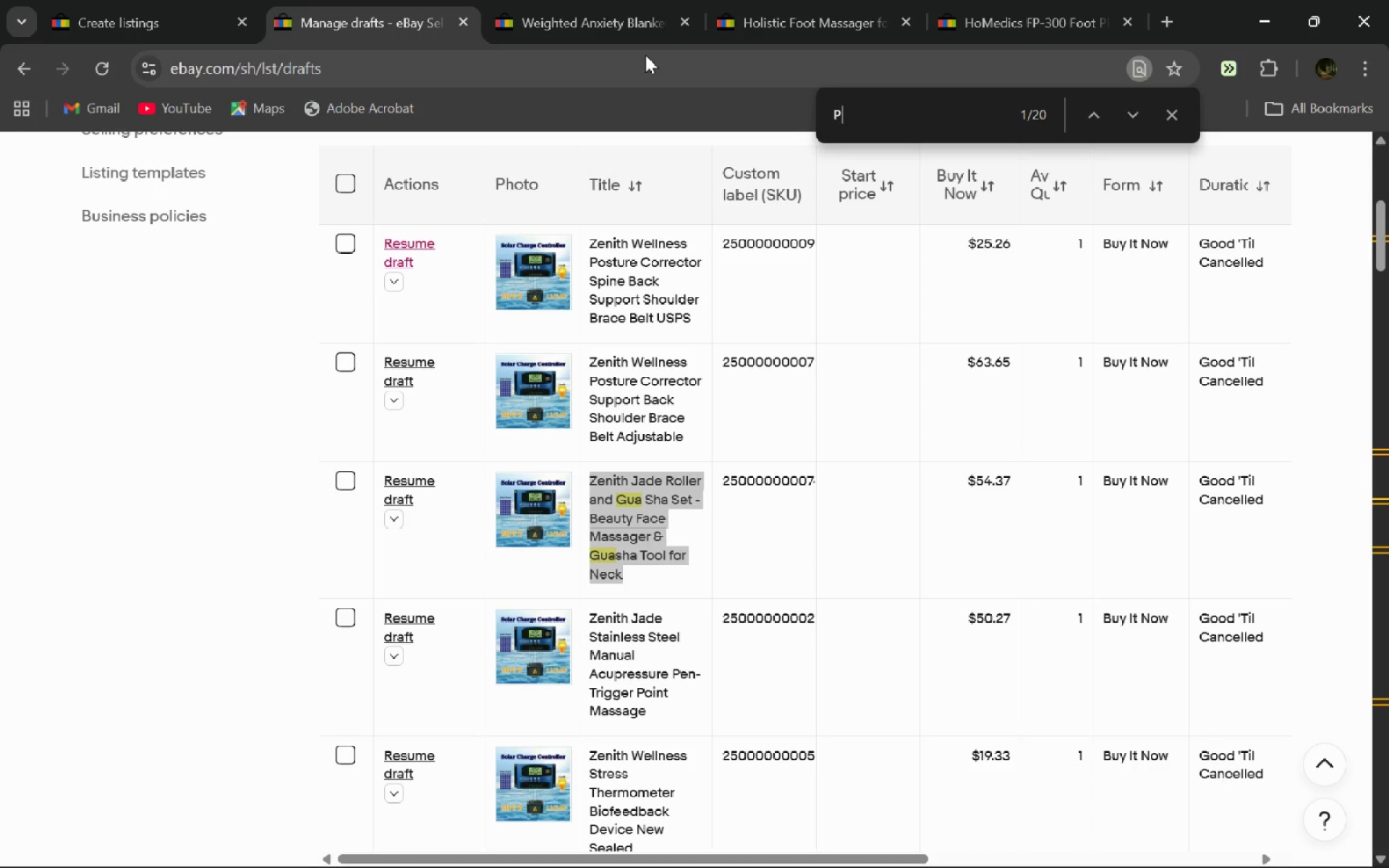 
type(Point)
 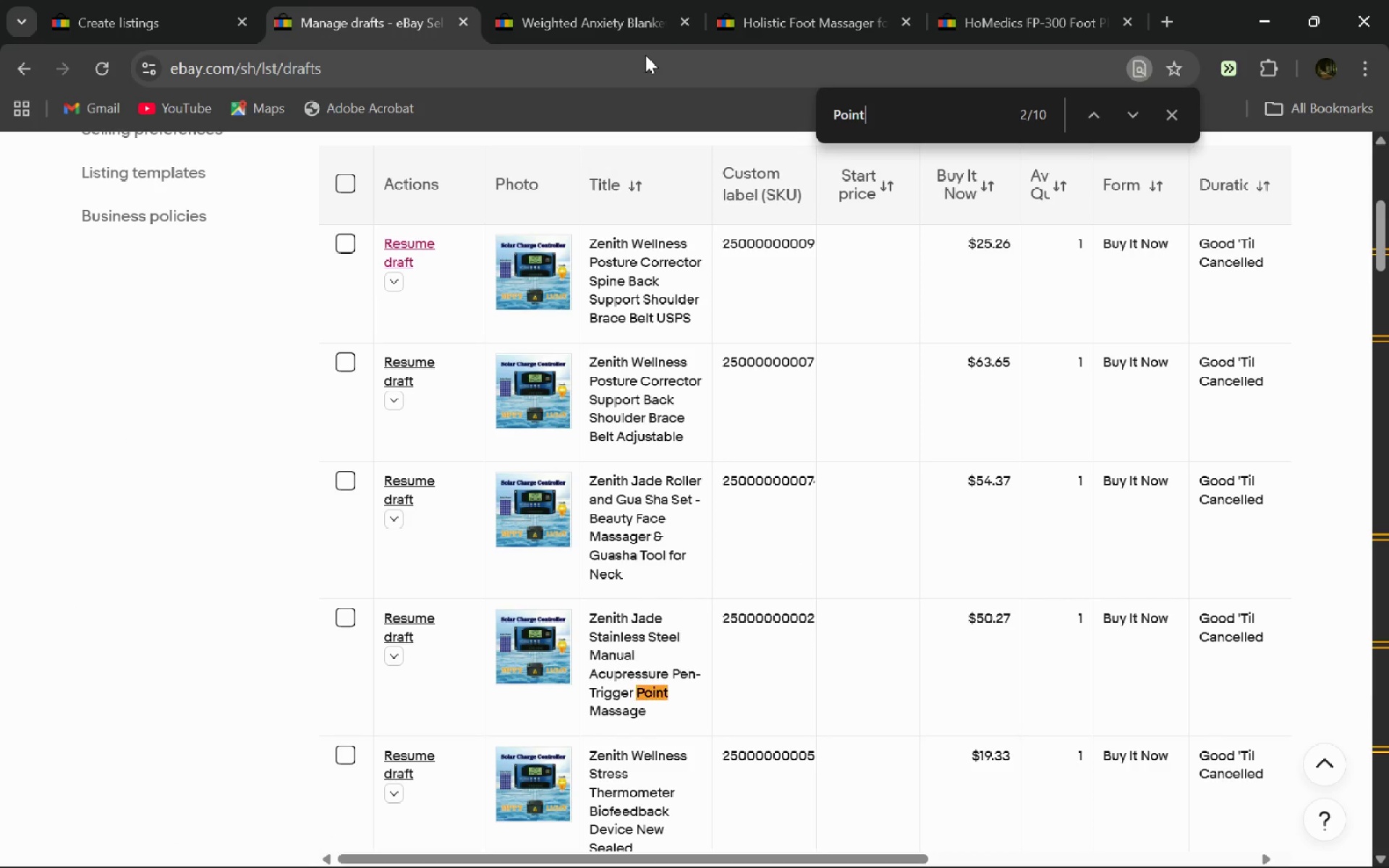 
key(Enter)
 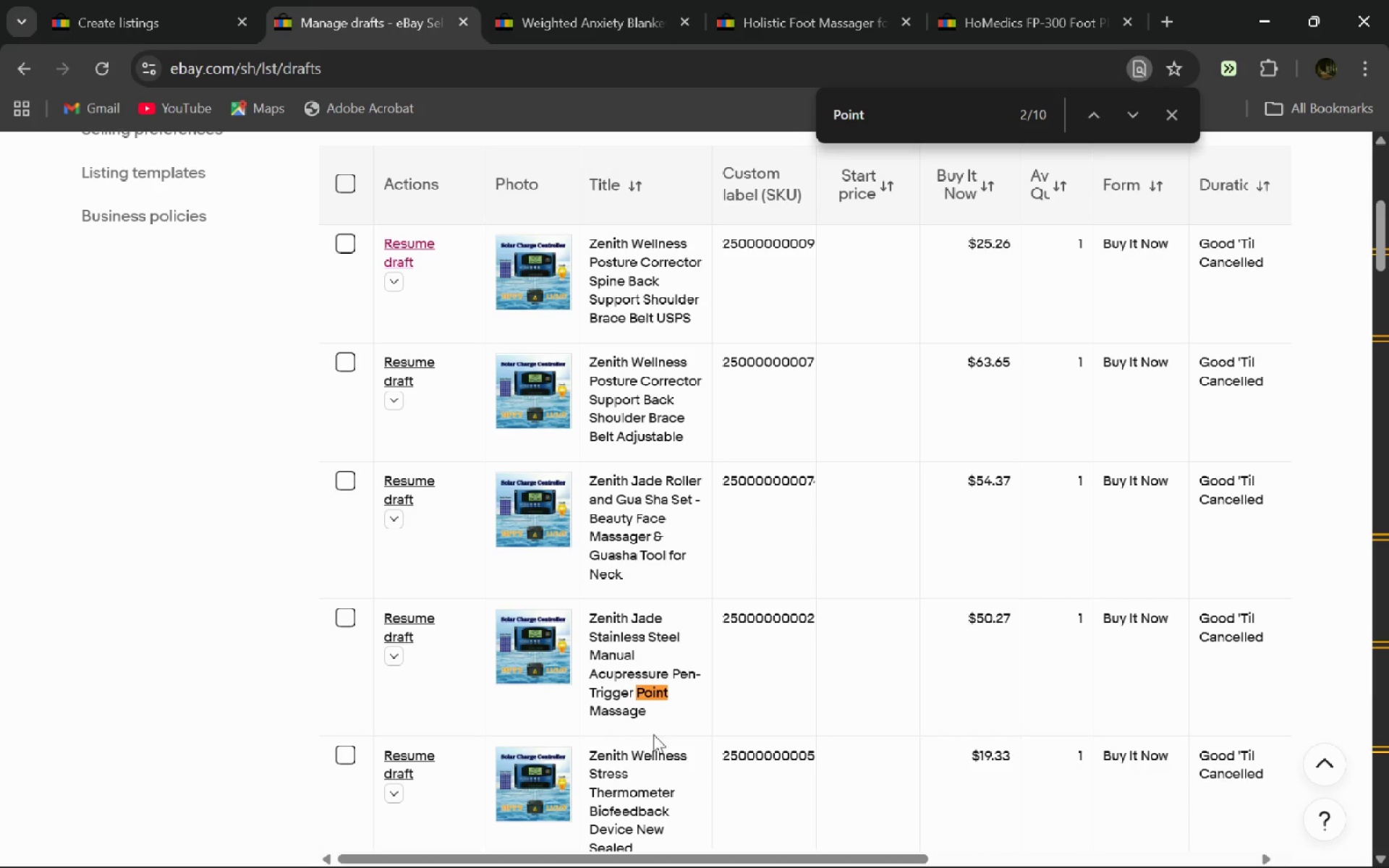 
left_click_drag(start_coordinate=[650, 719], to_coordinate=[587, 616])
 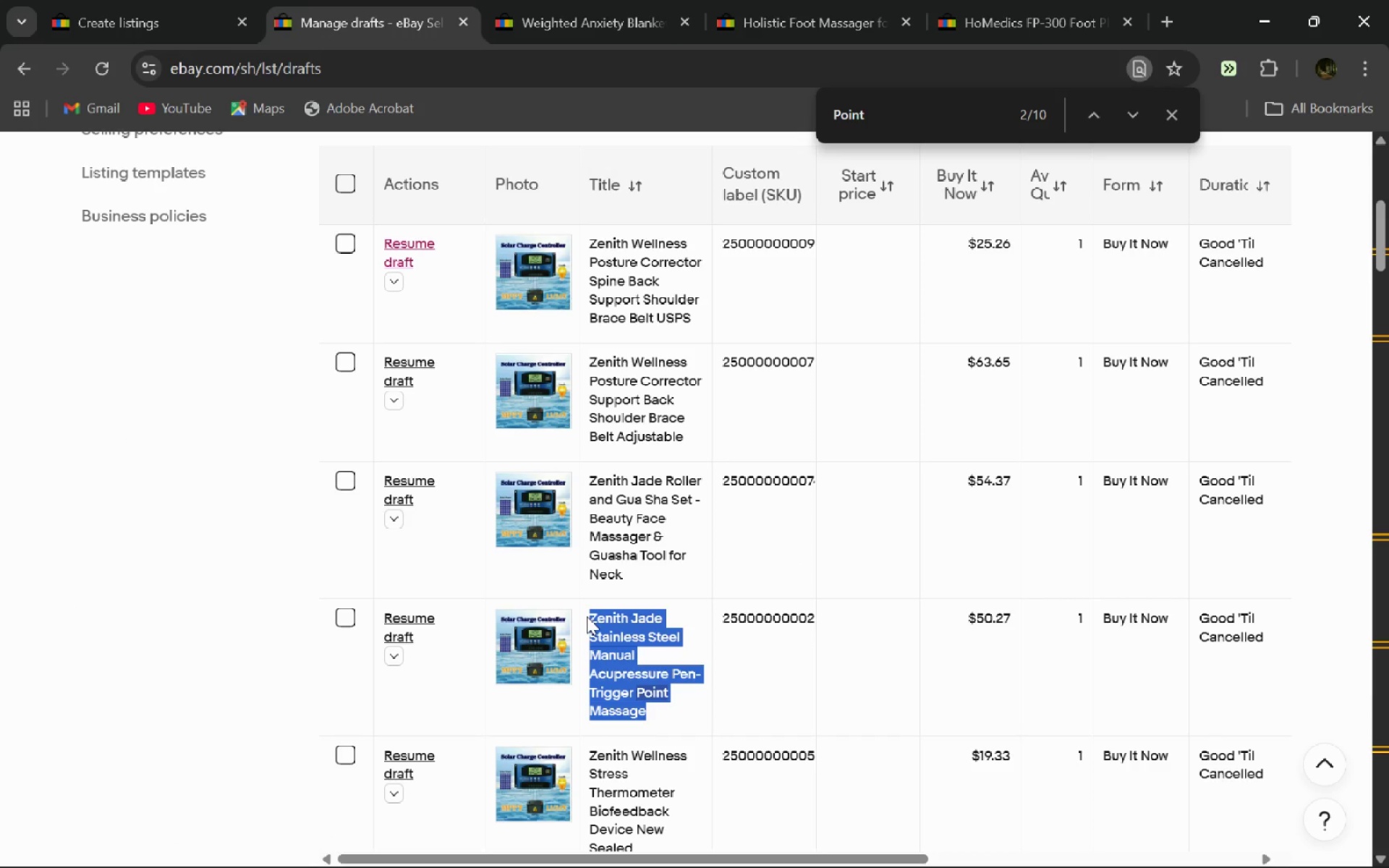 
key(Control+C)
 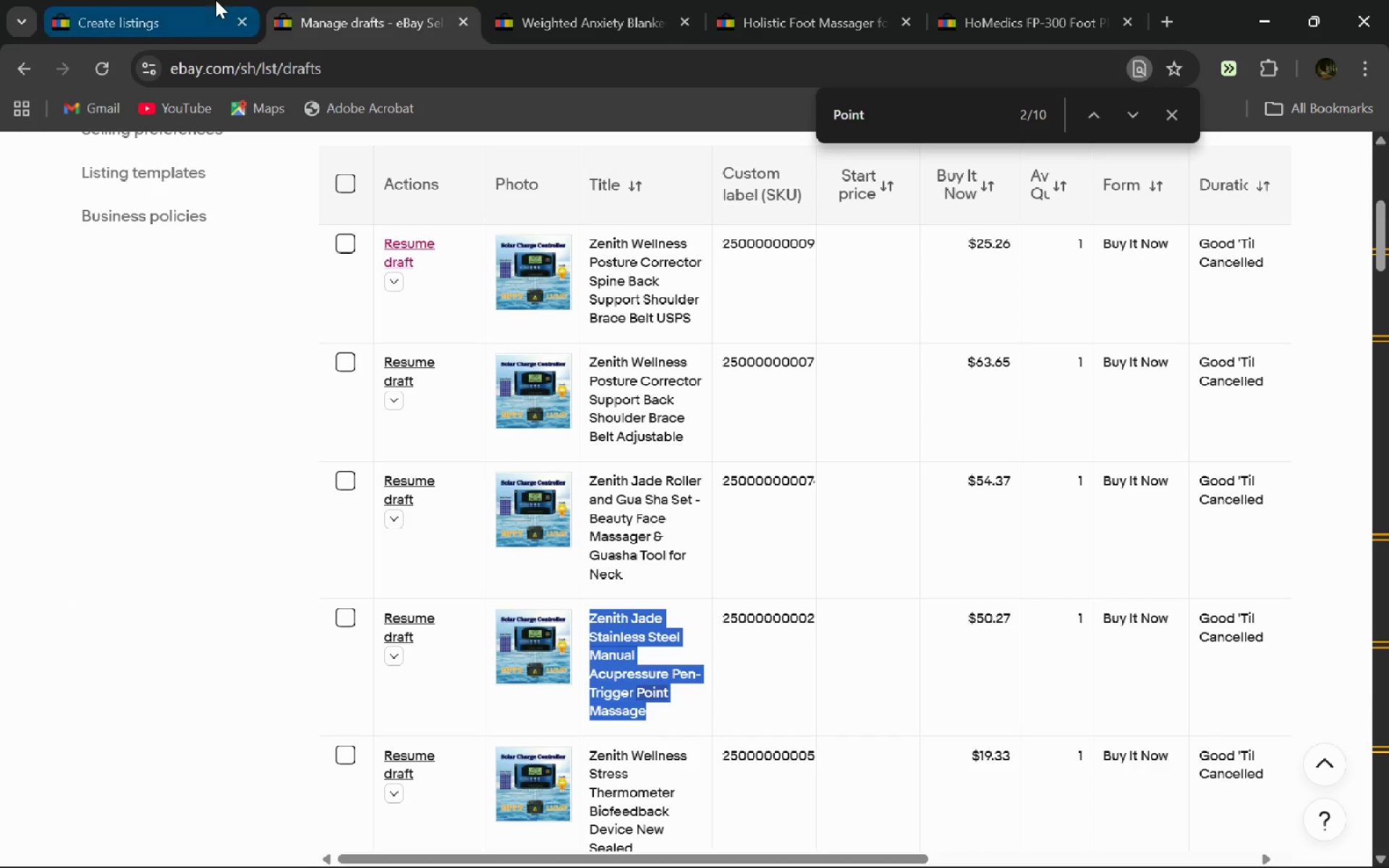 
left_click([216, 0])
 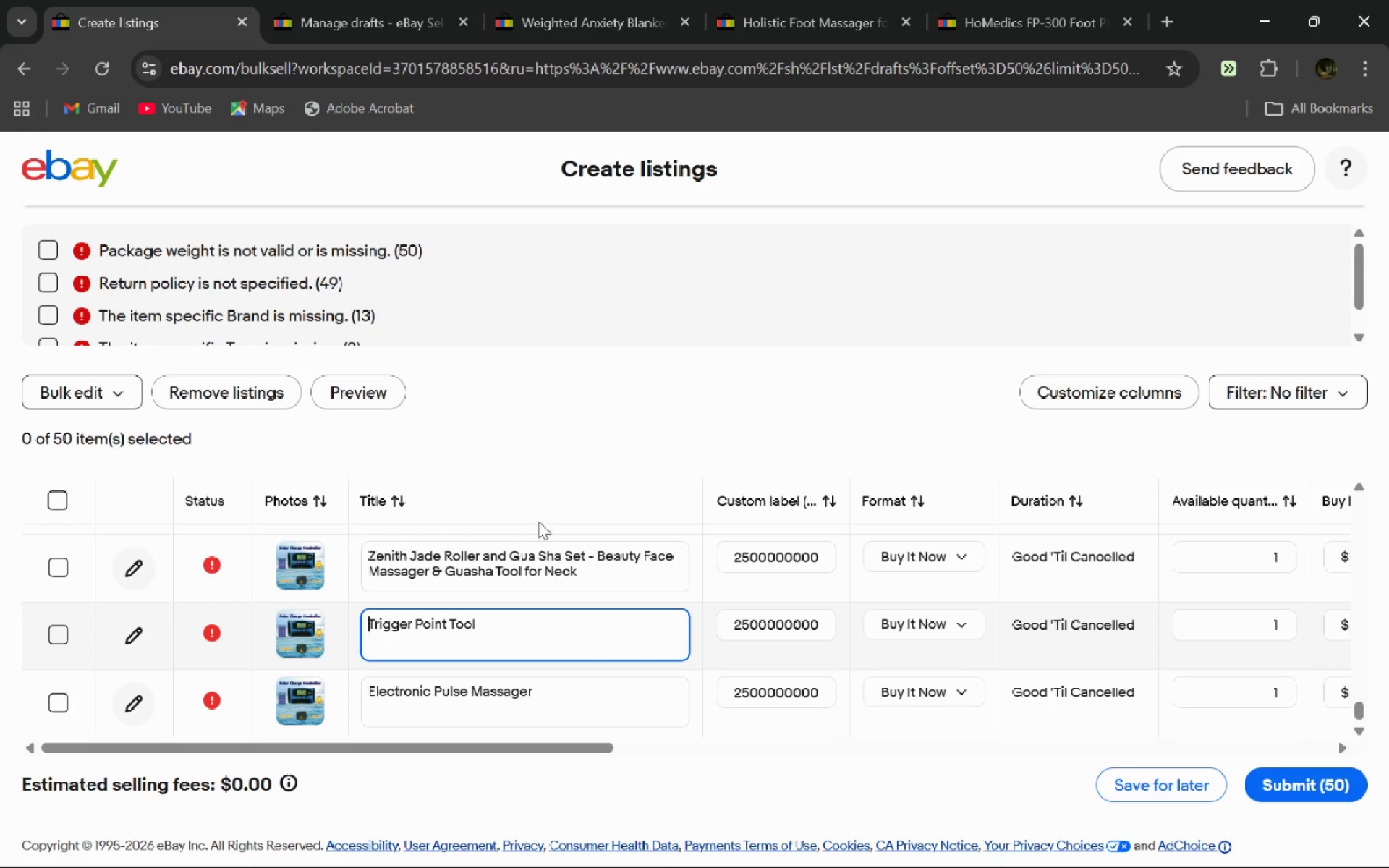 
key(Control+A)
 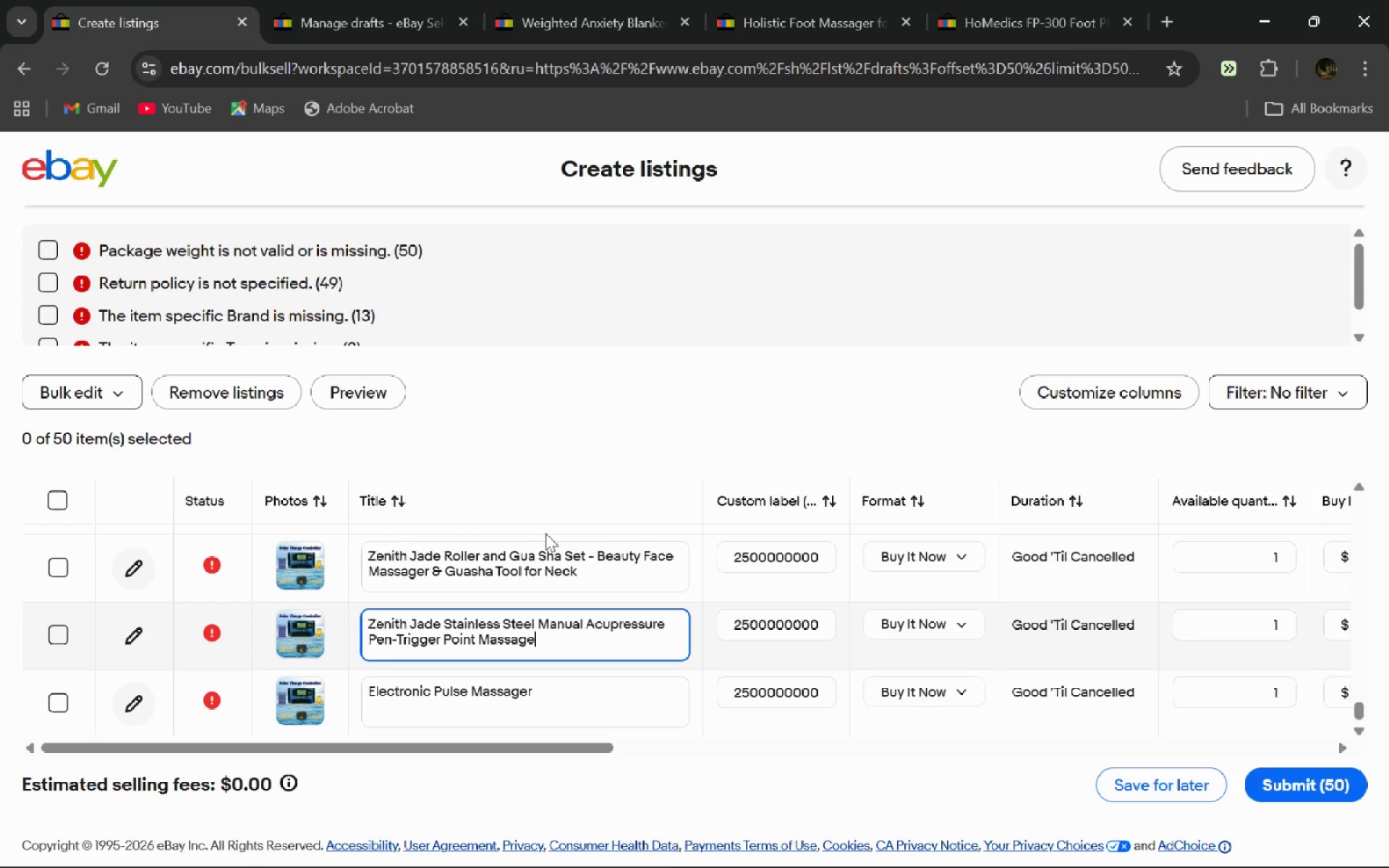 
key(Control+V)
 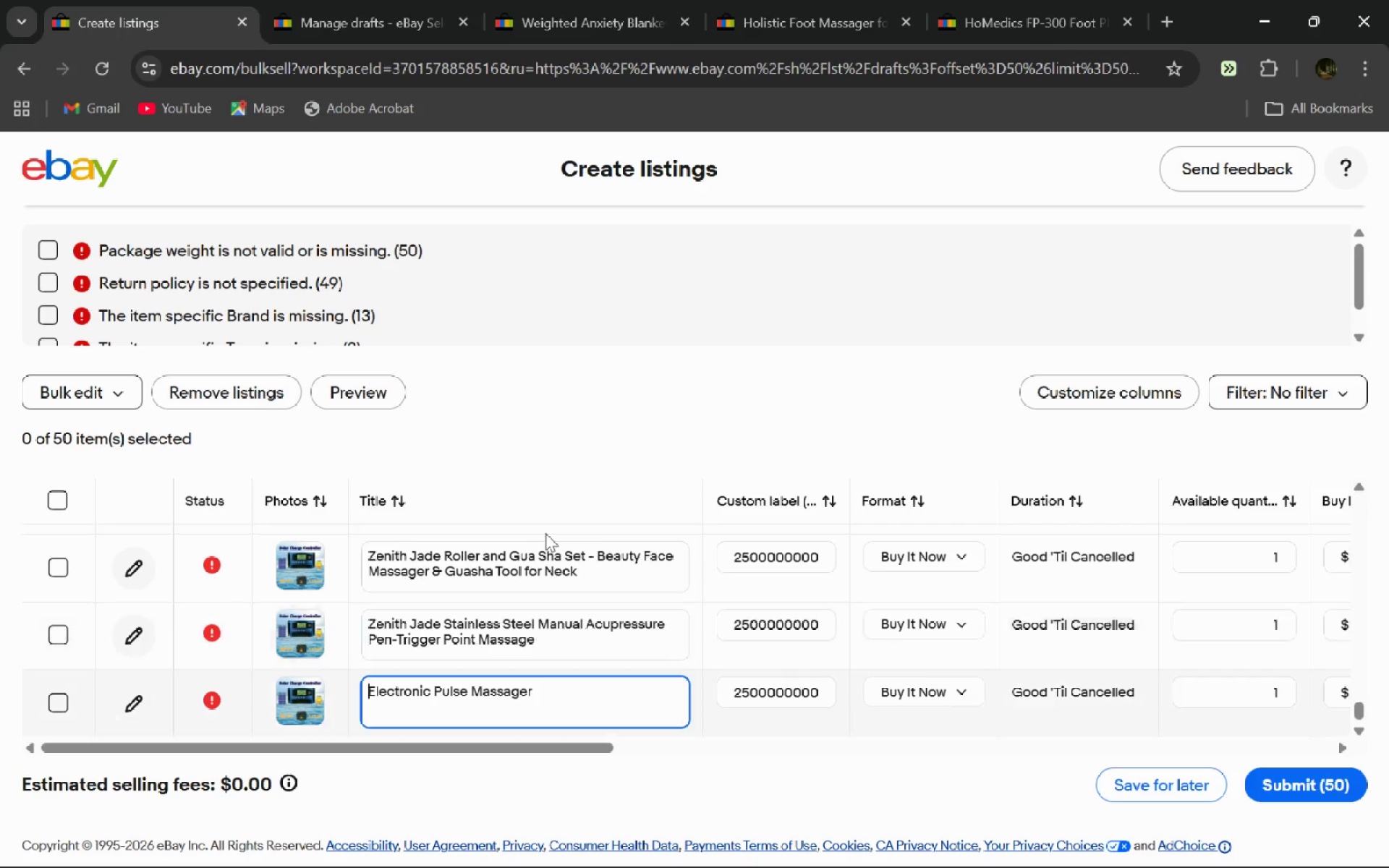 
key(Enter)
 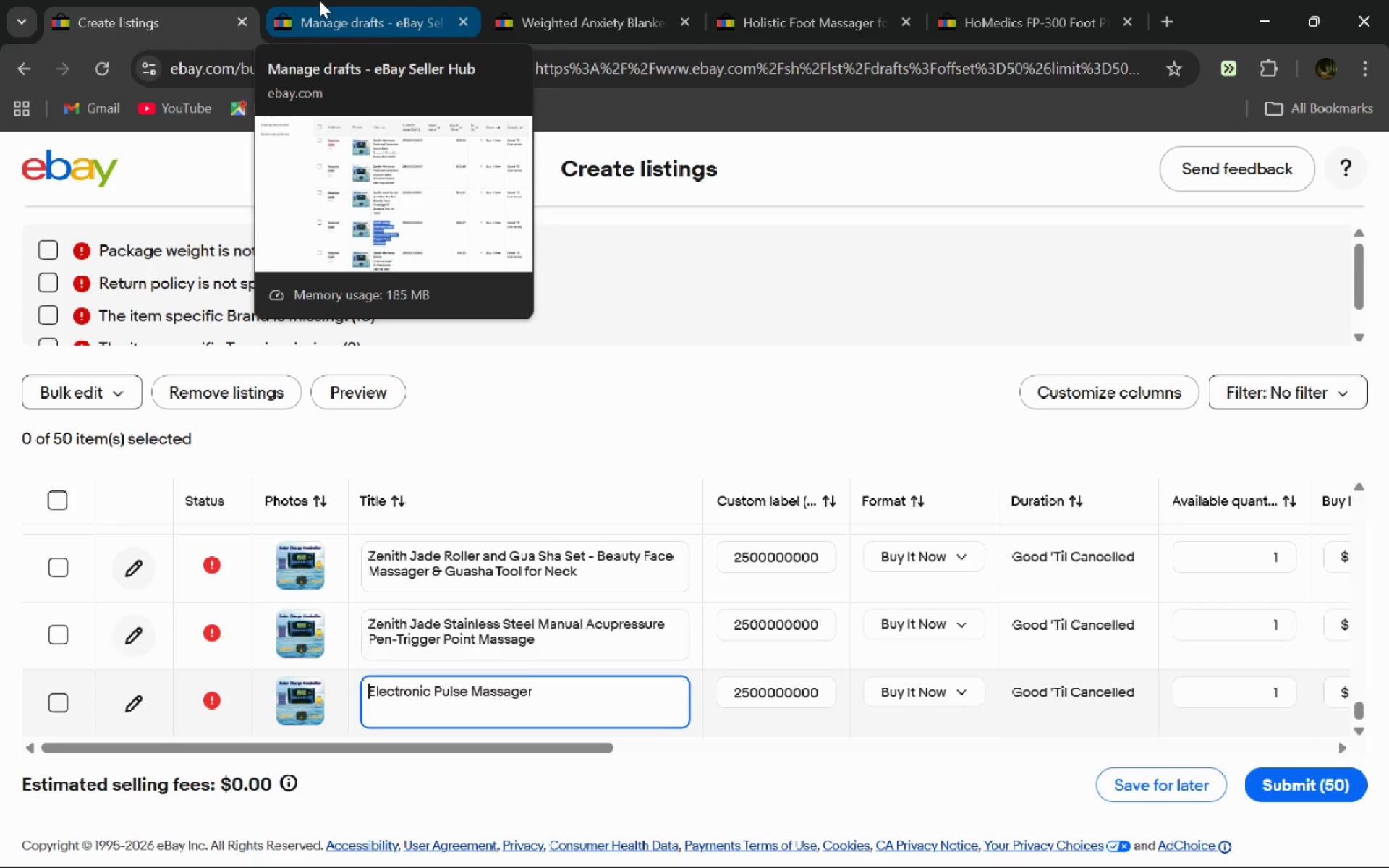 
left_click([319, 0])
 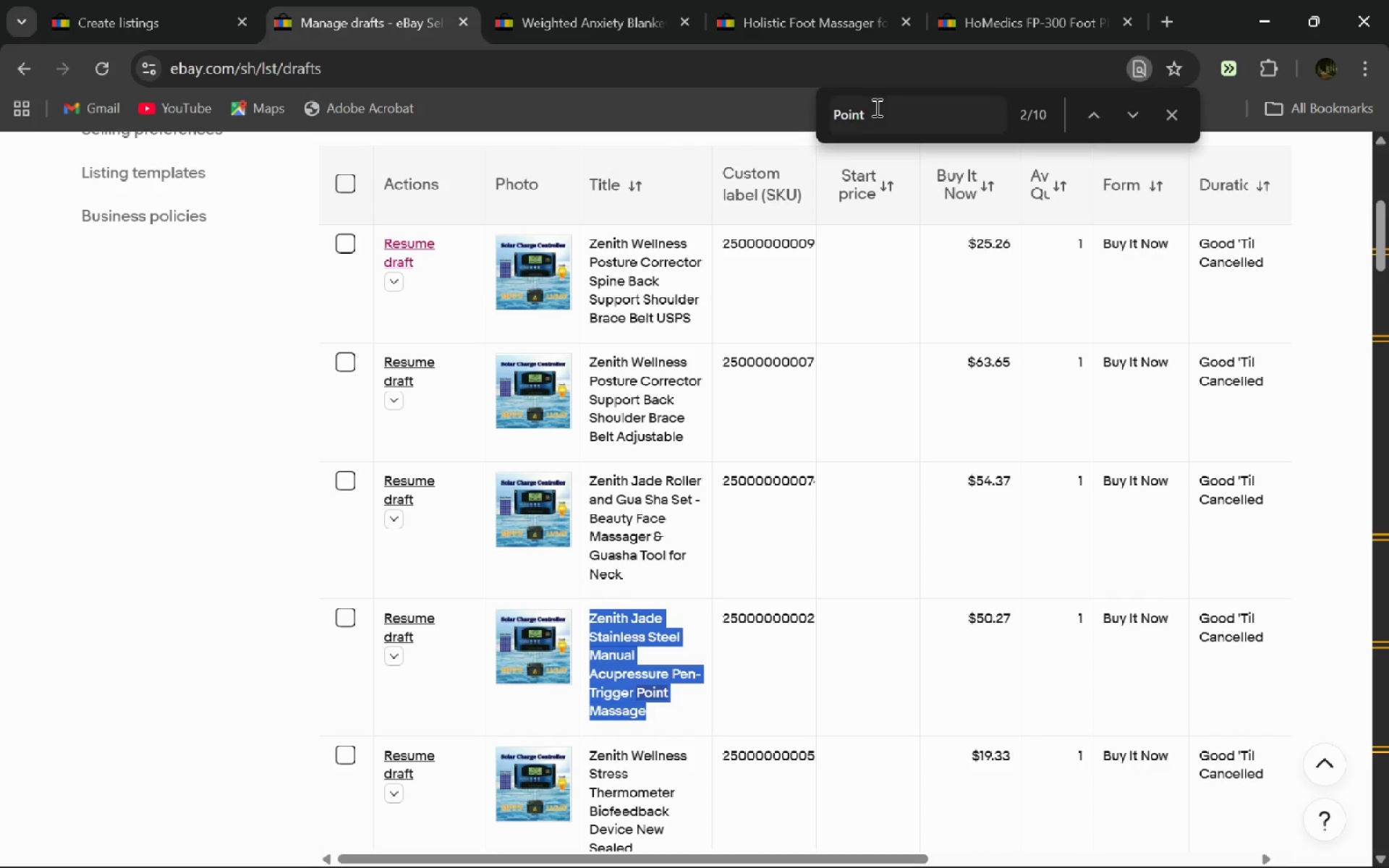 
left_click_drag(start_coordinate=[875, 107], to_coordinate=[790, 103])
 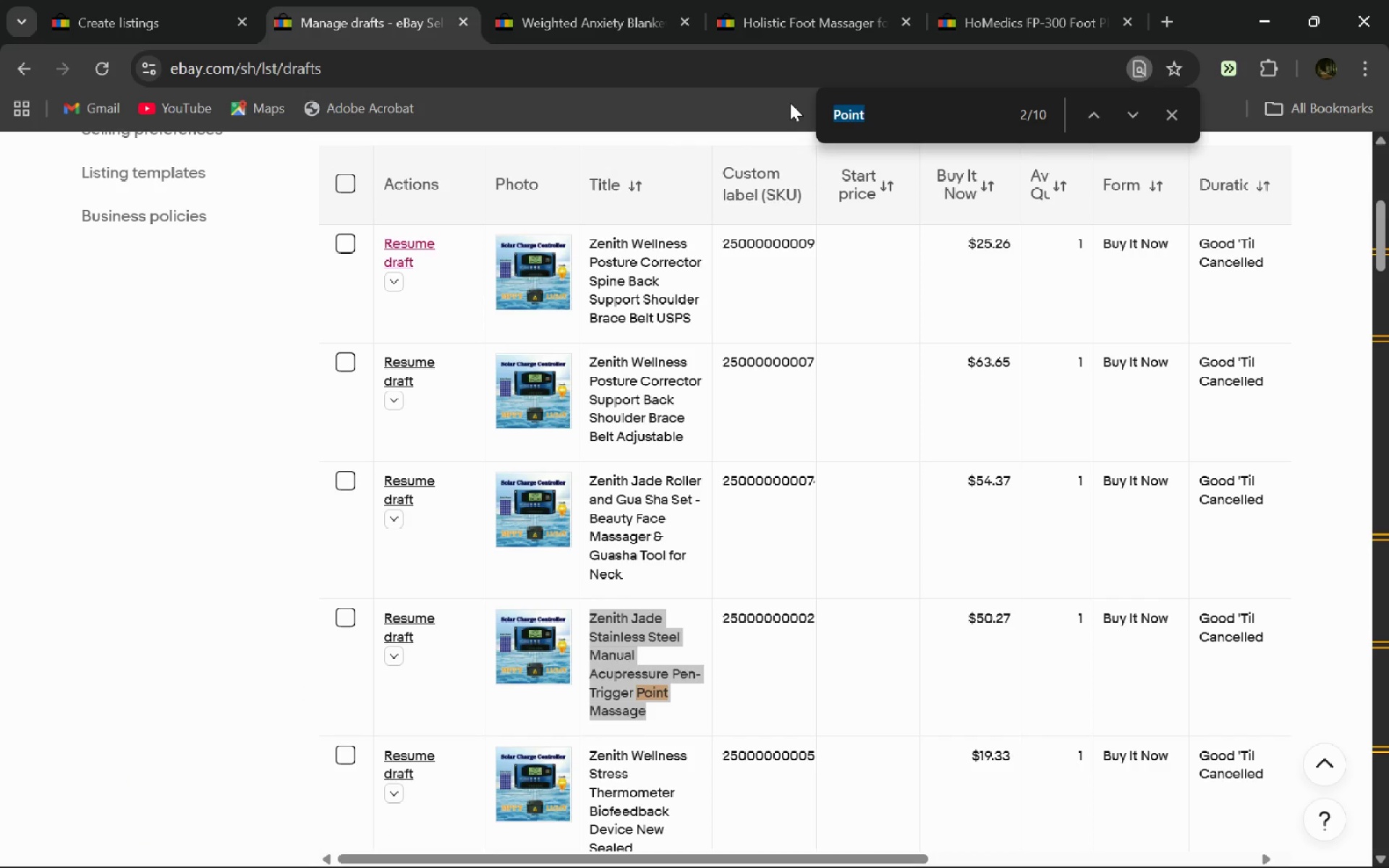 
type(Pulse)
 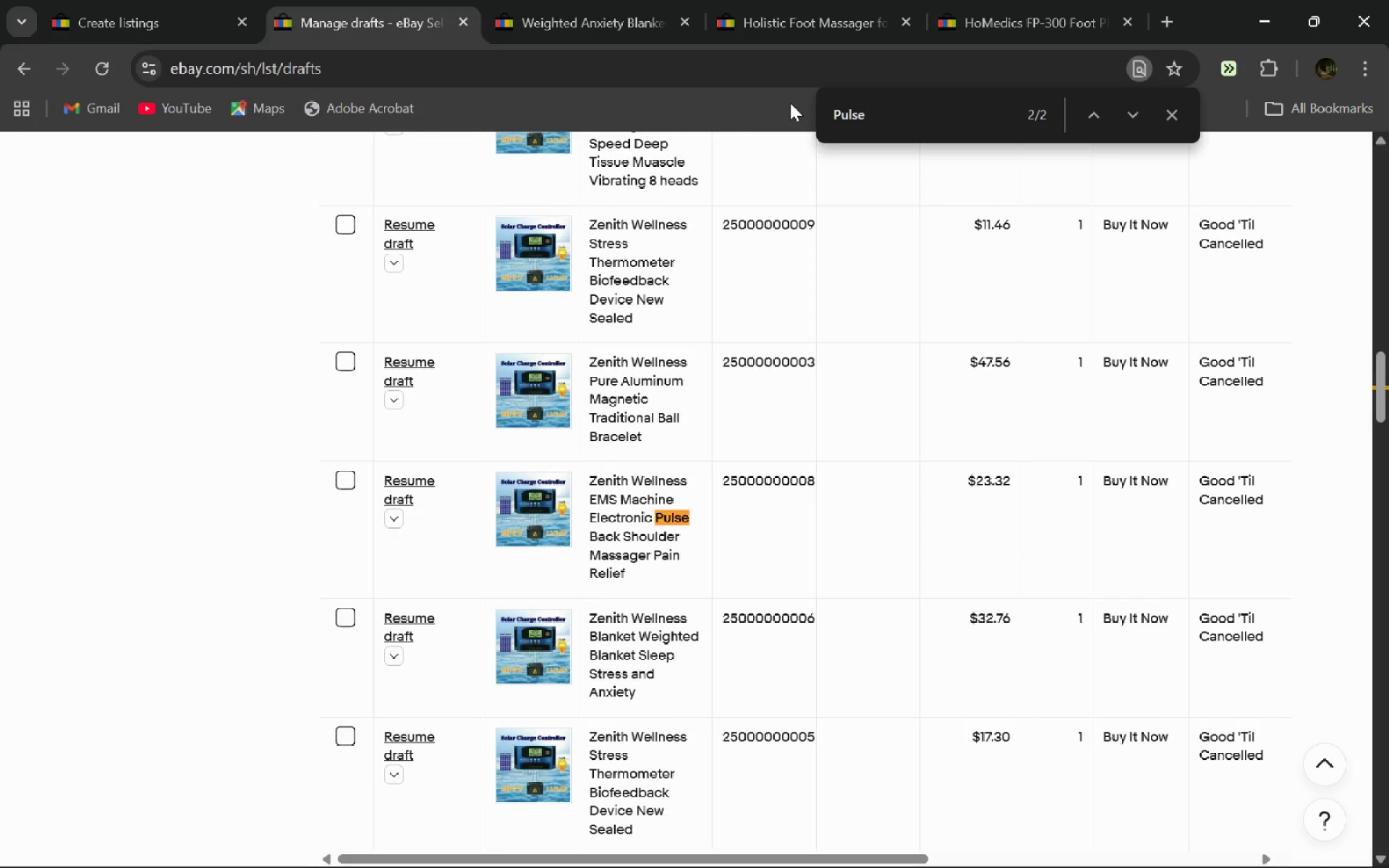 
key(Enter)
 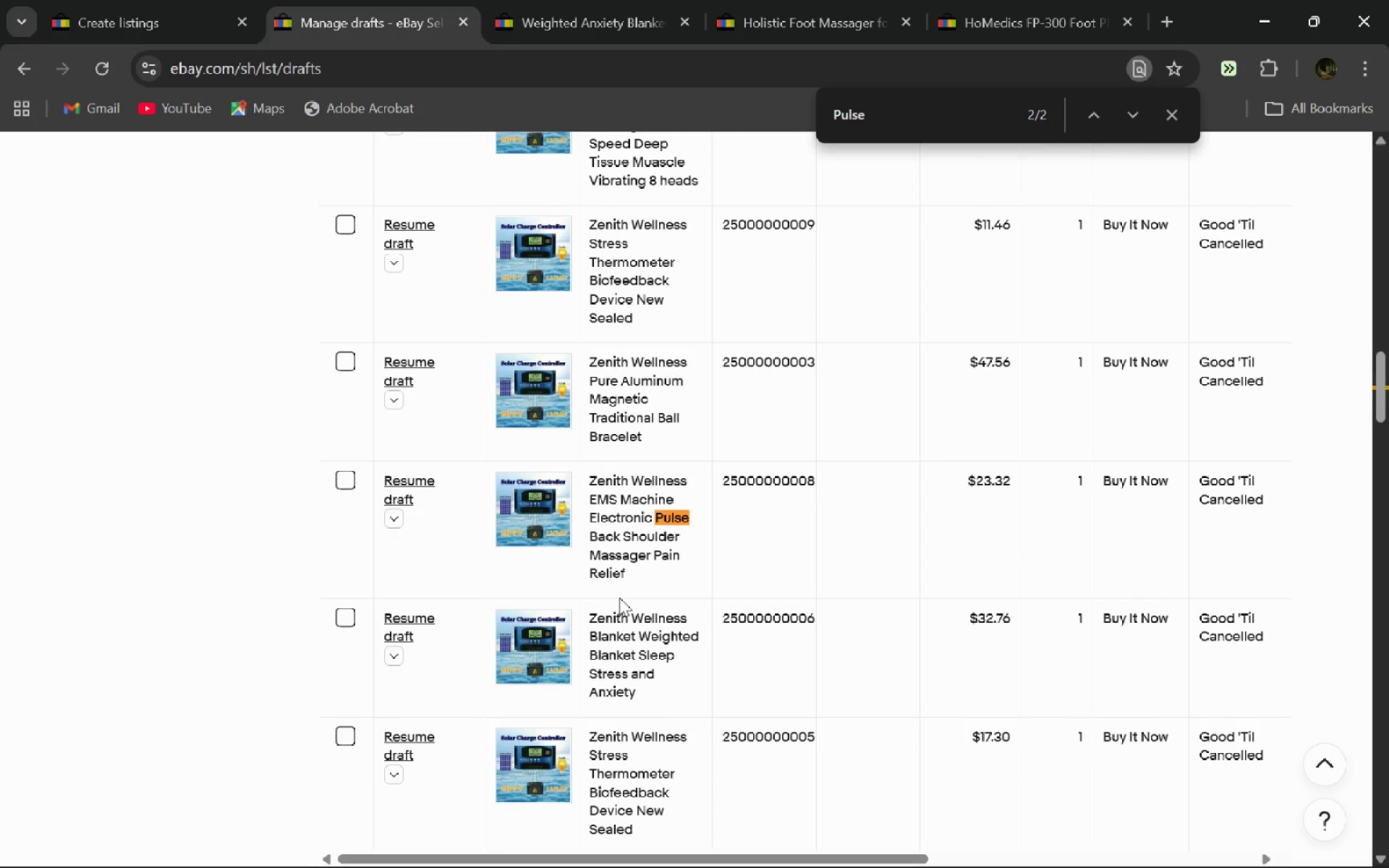 
left_click_drag(start_coordinate=[626, 588], to_coordinate=[587, 477])
 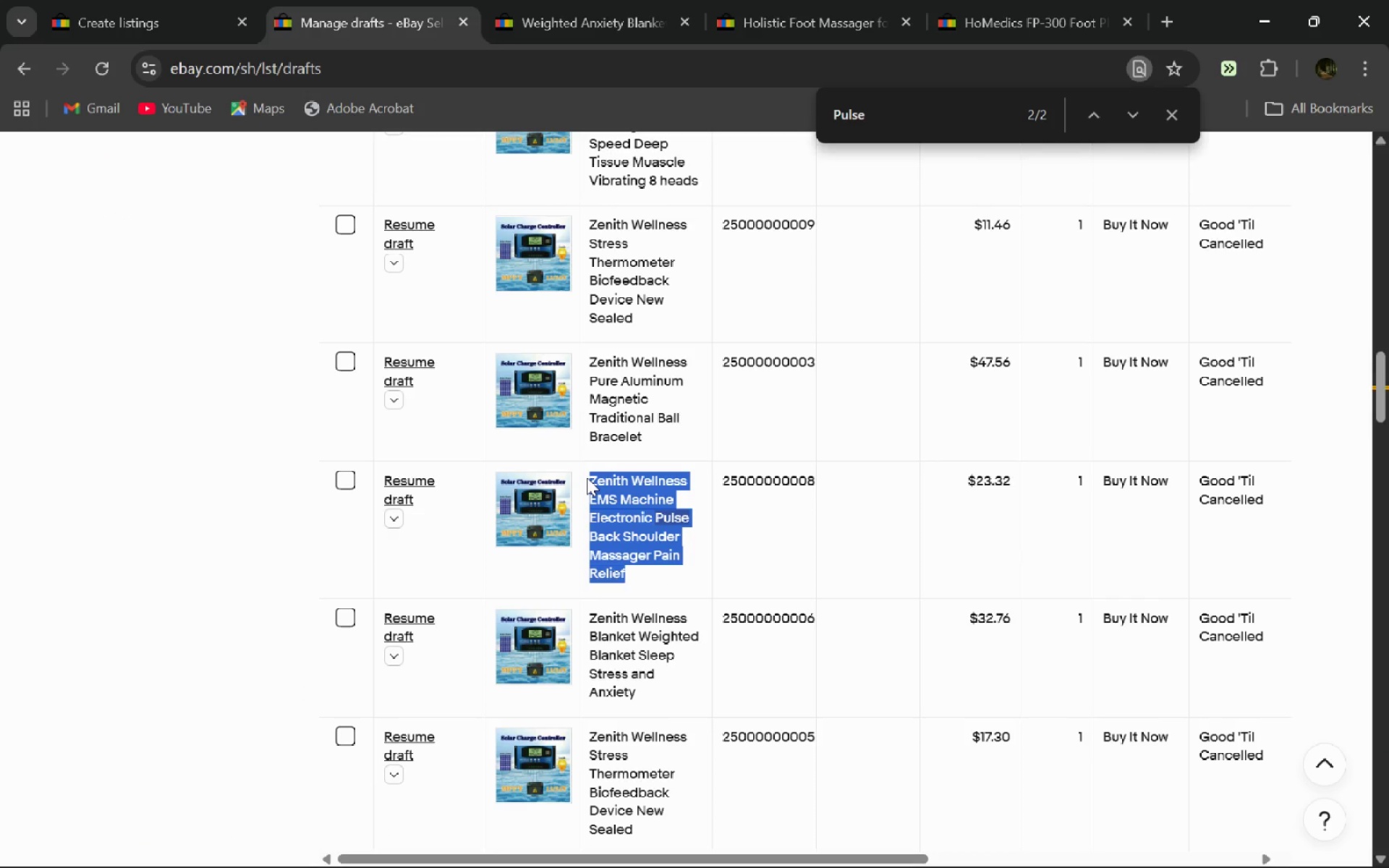 
key(Control+C)
 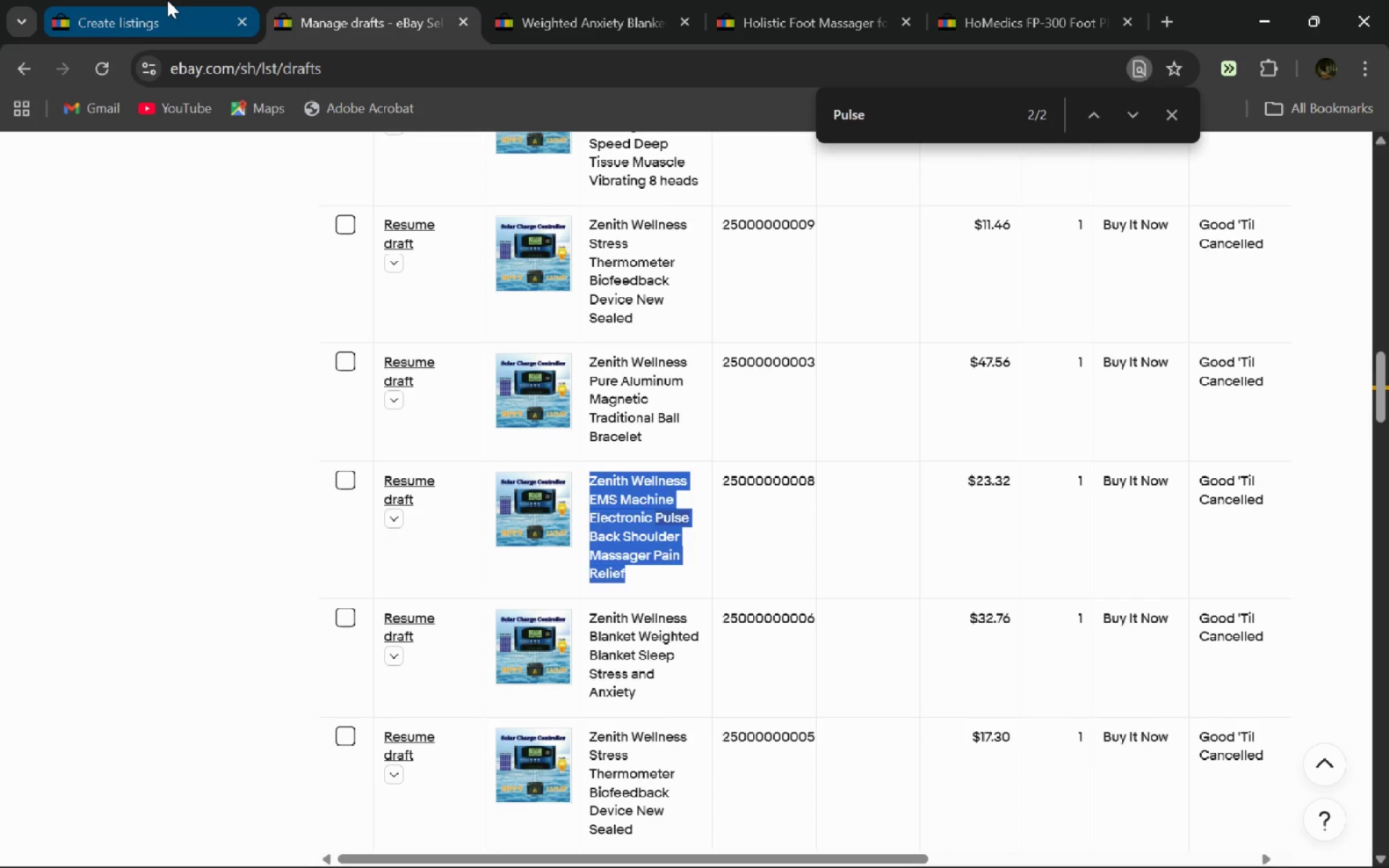 
left_click([167, 0])
 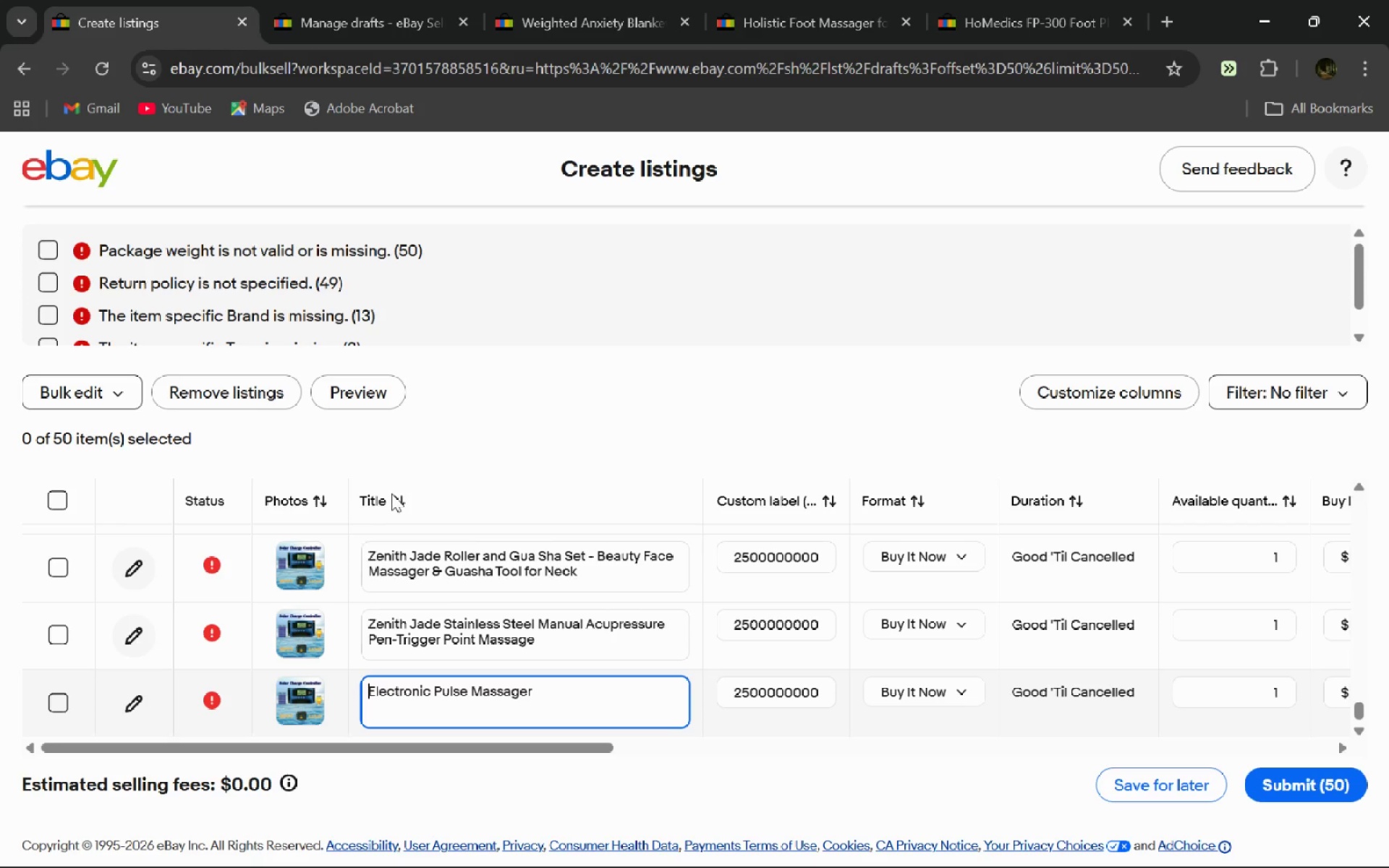 
key(Control+A)
 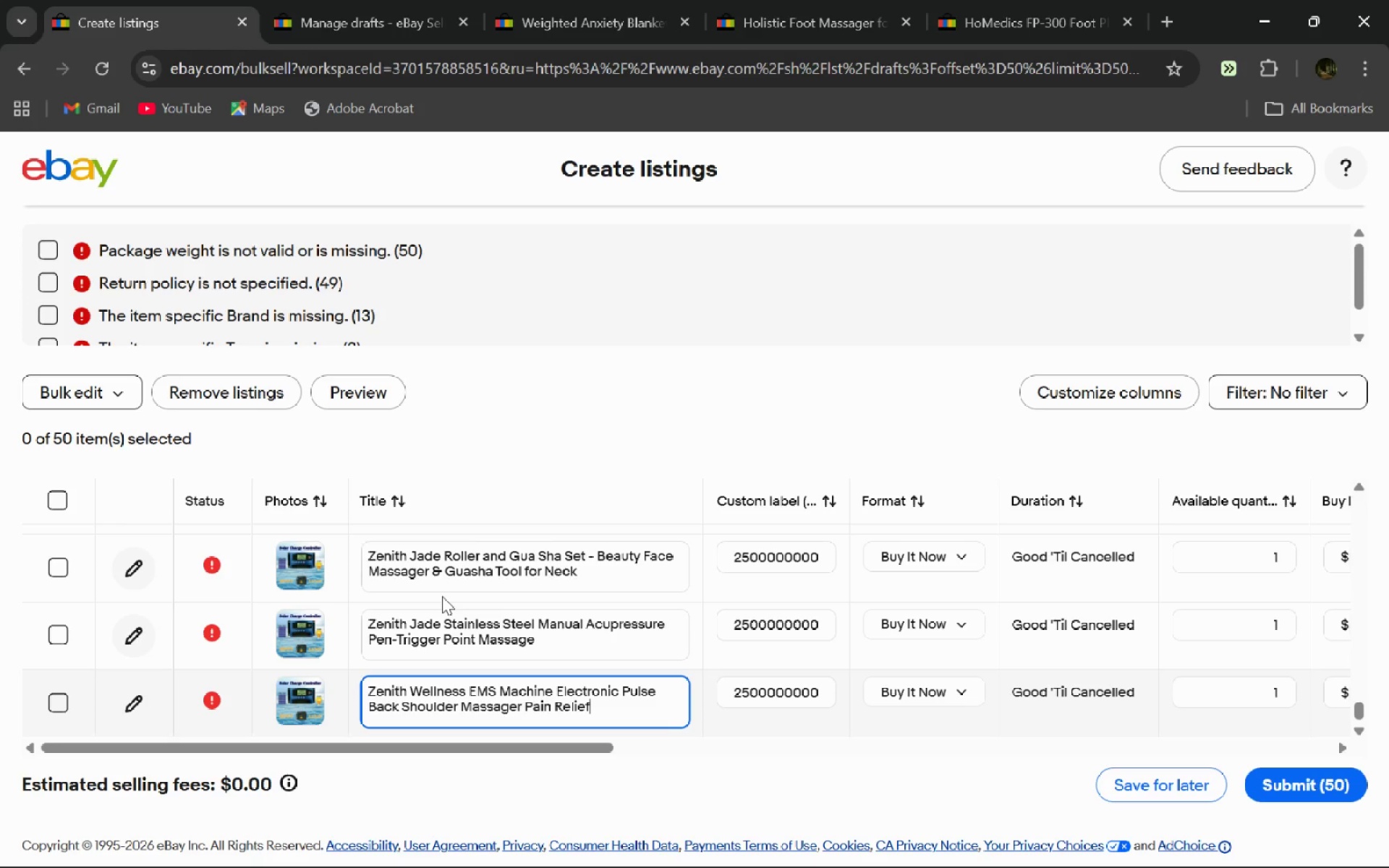 
key(Control+V)
 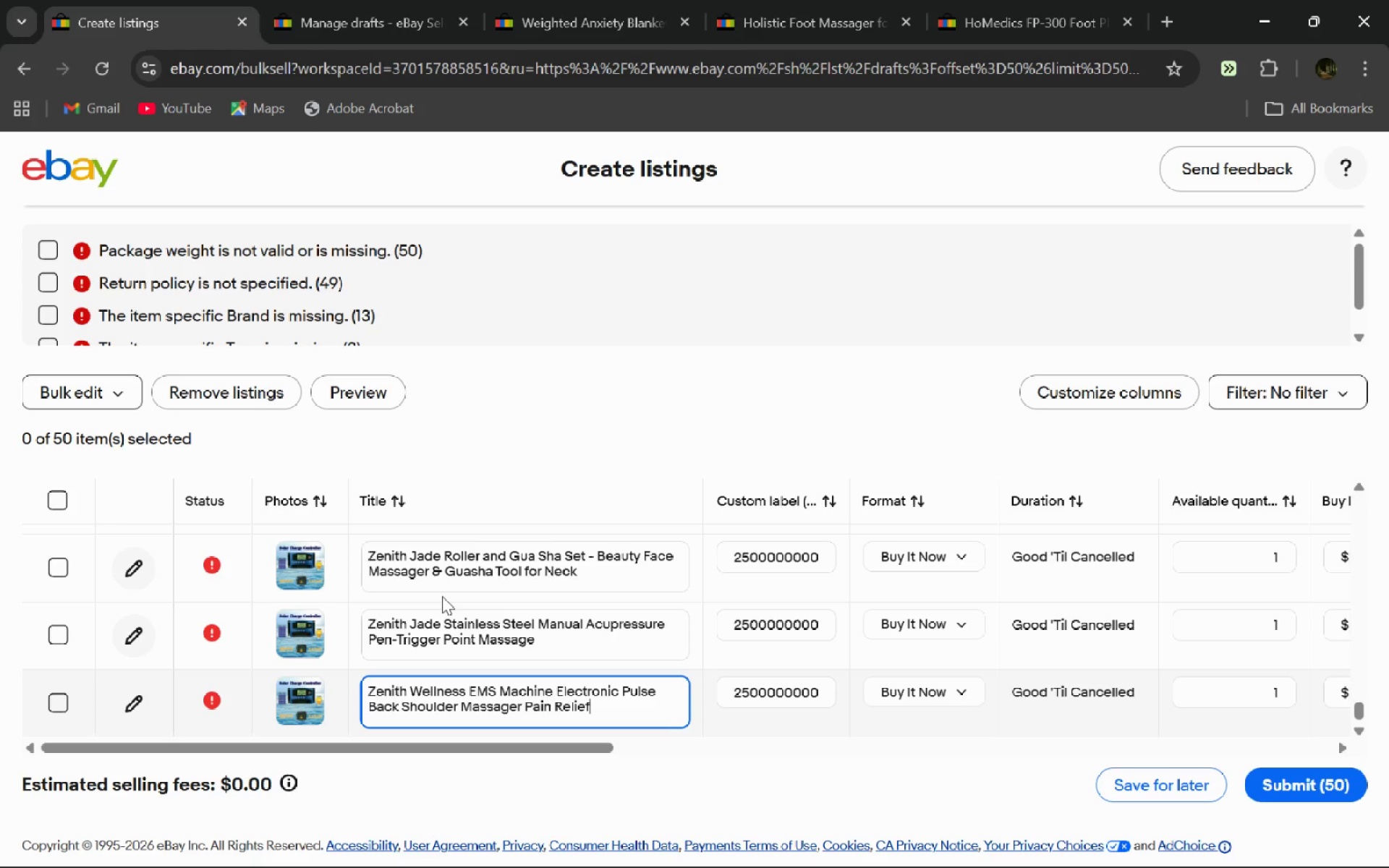 
key(Enter)
 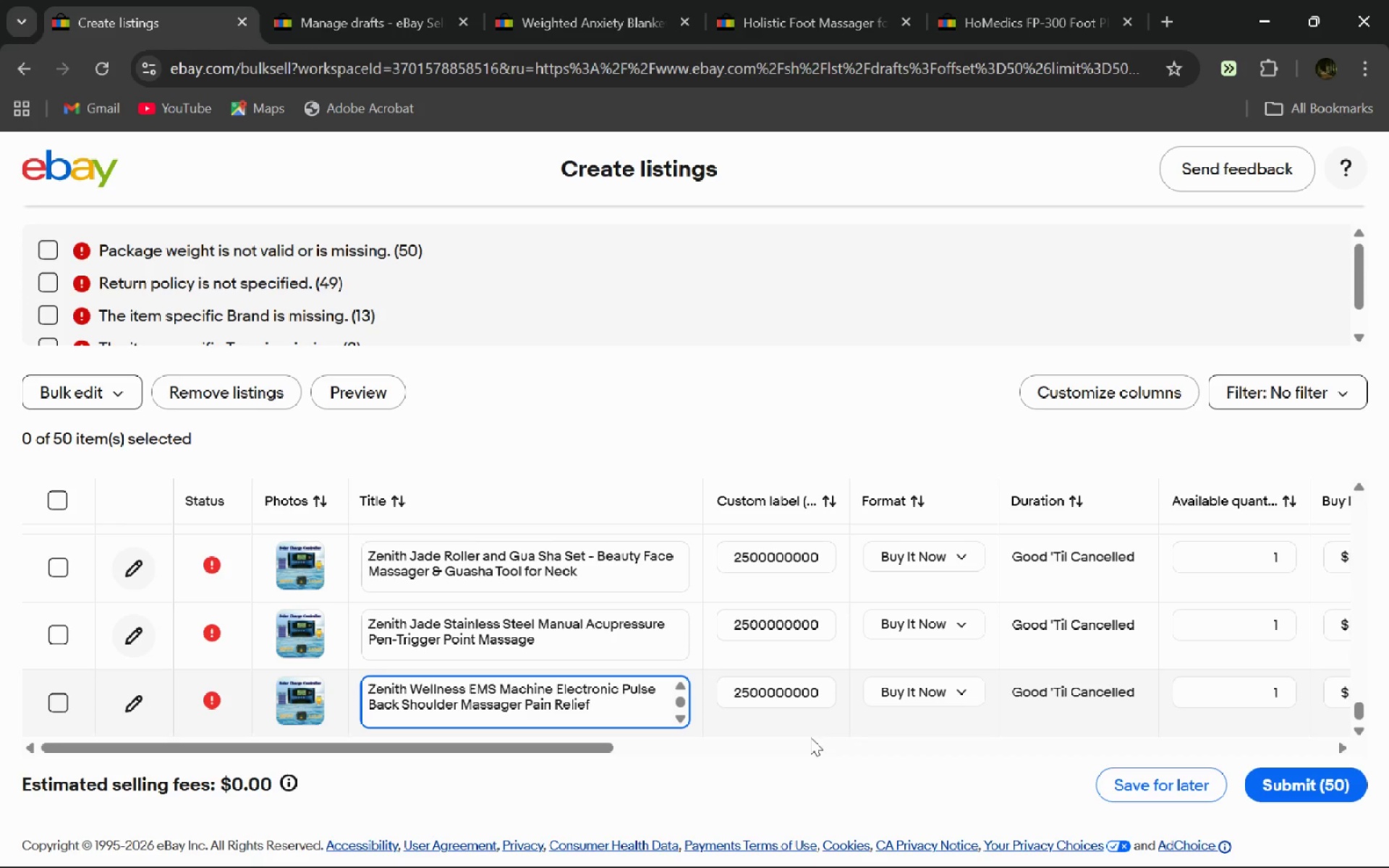 
key(Backspace)
 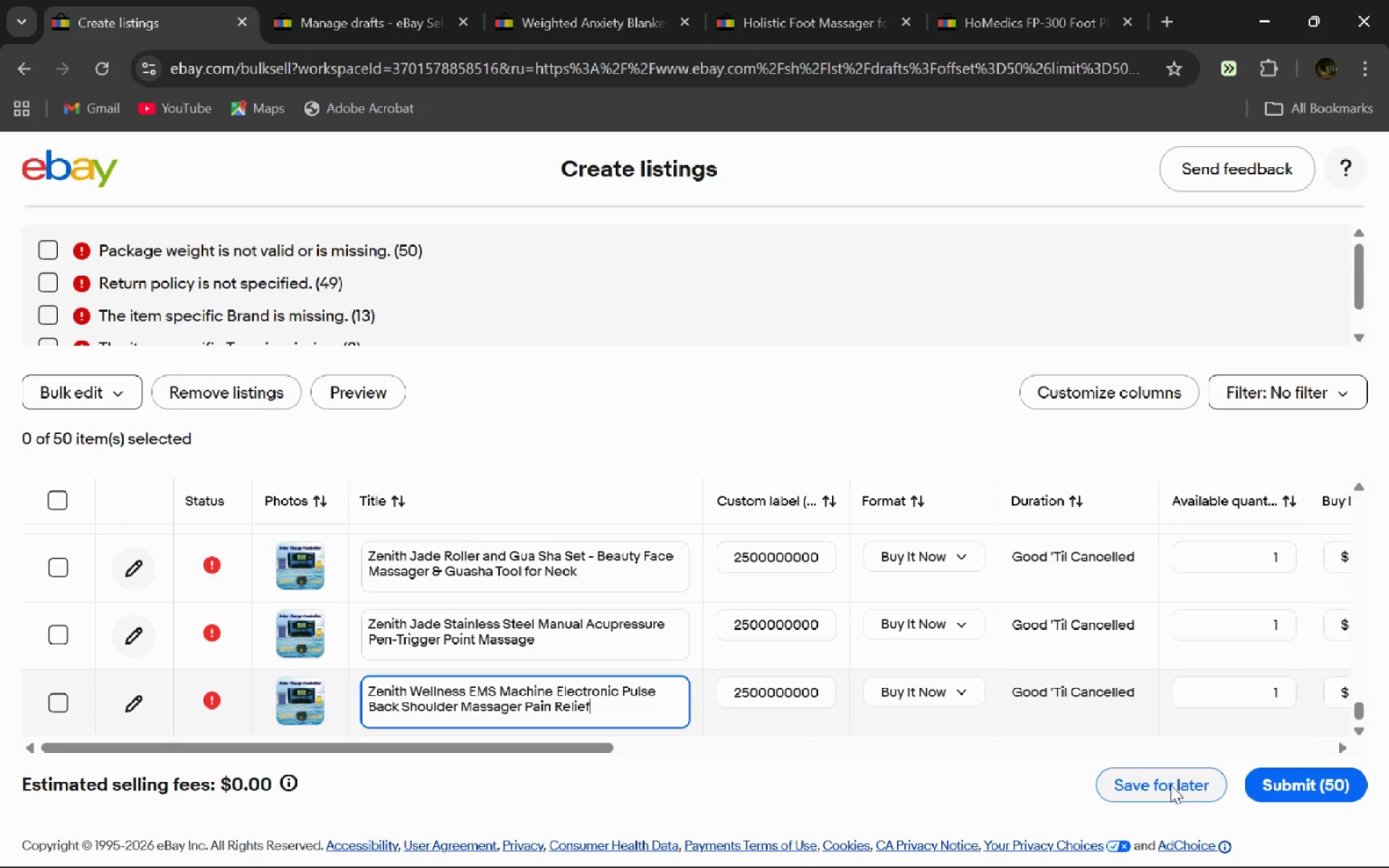 
left_click([1168, 787])